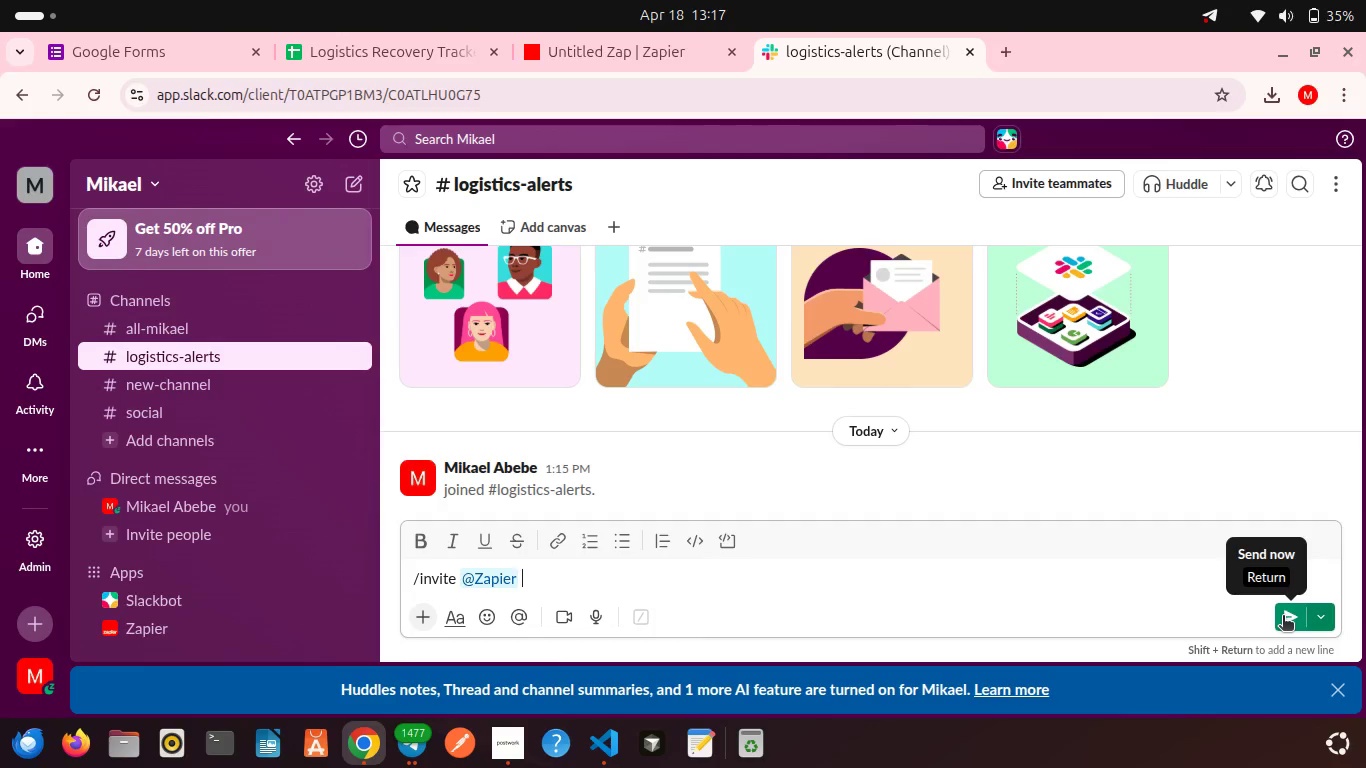 
wait(9.38)
 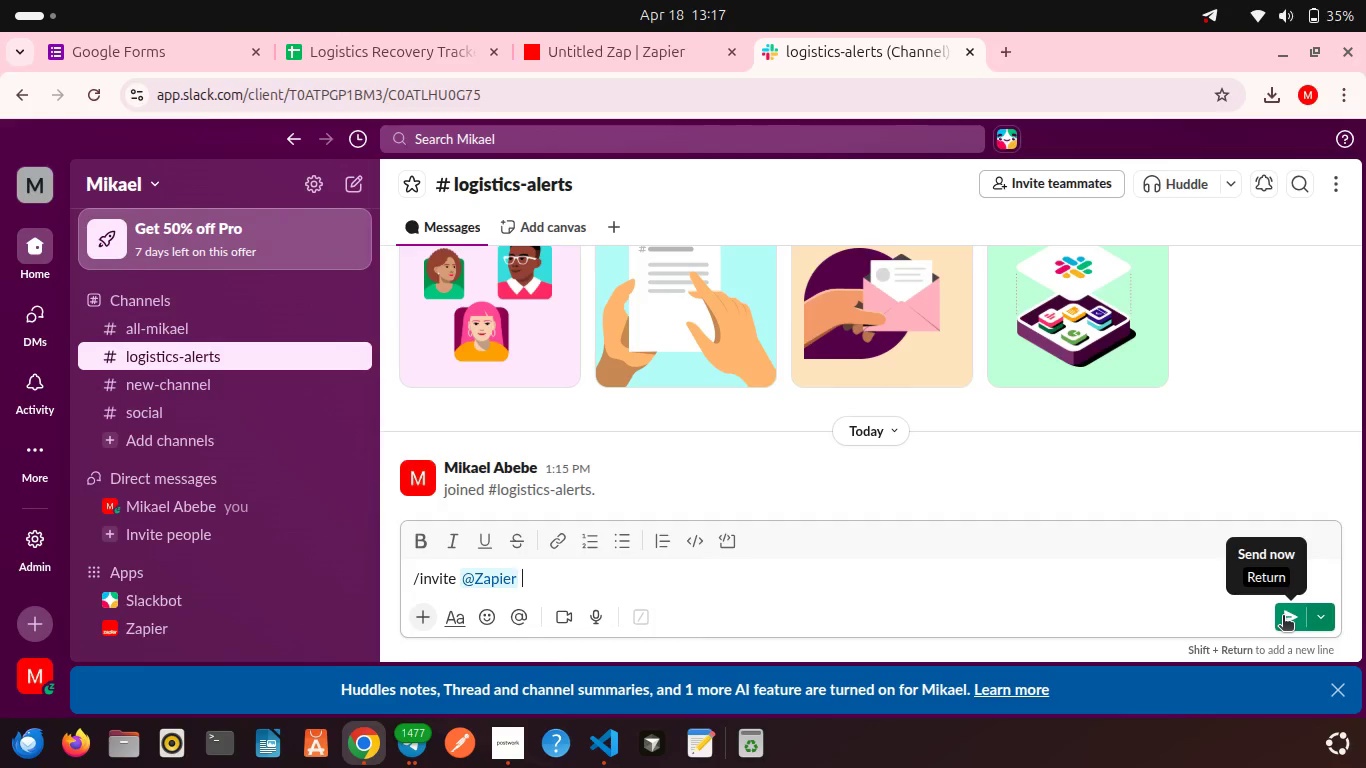 
key(Enter)
 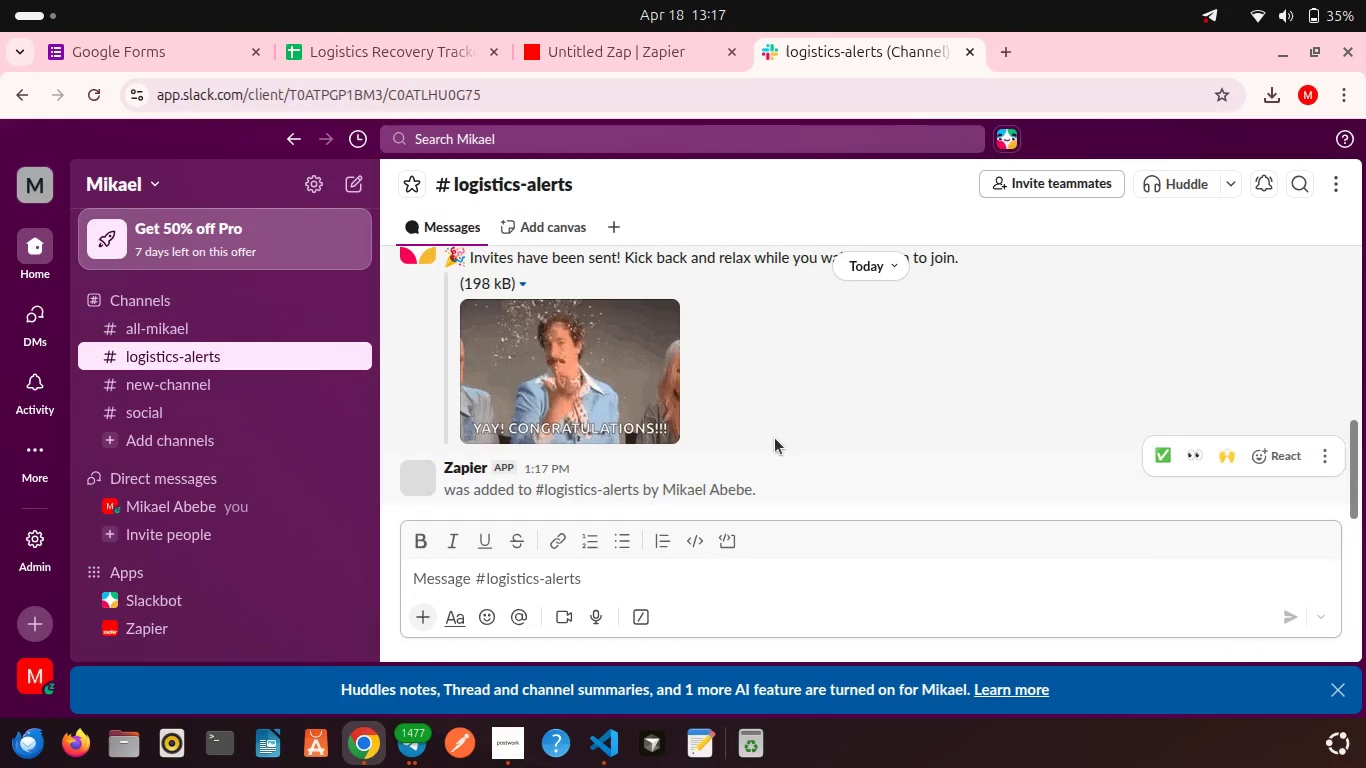 
scroll: coordinate [738, 419], scroll_direction: down, amount: 3.0
 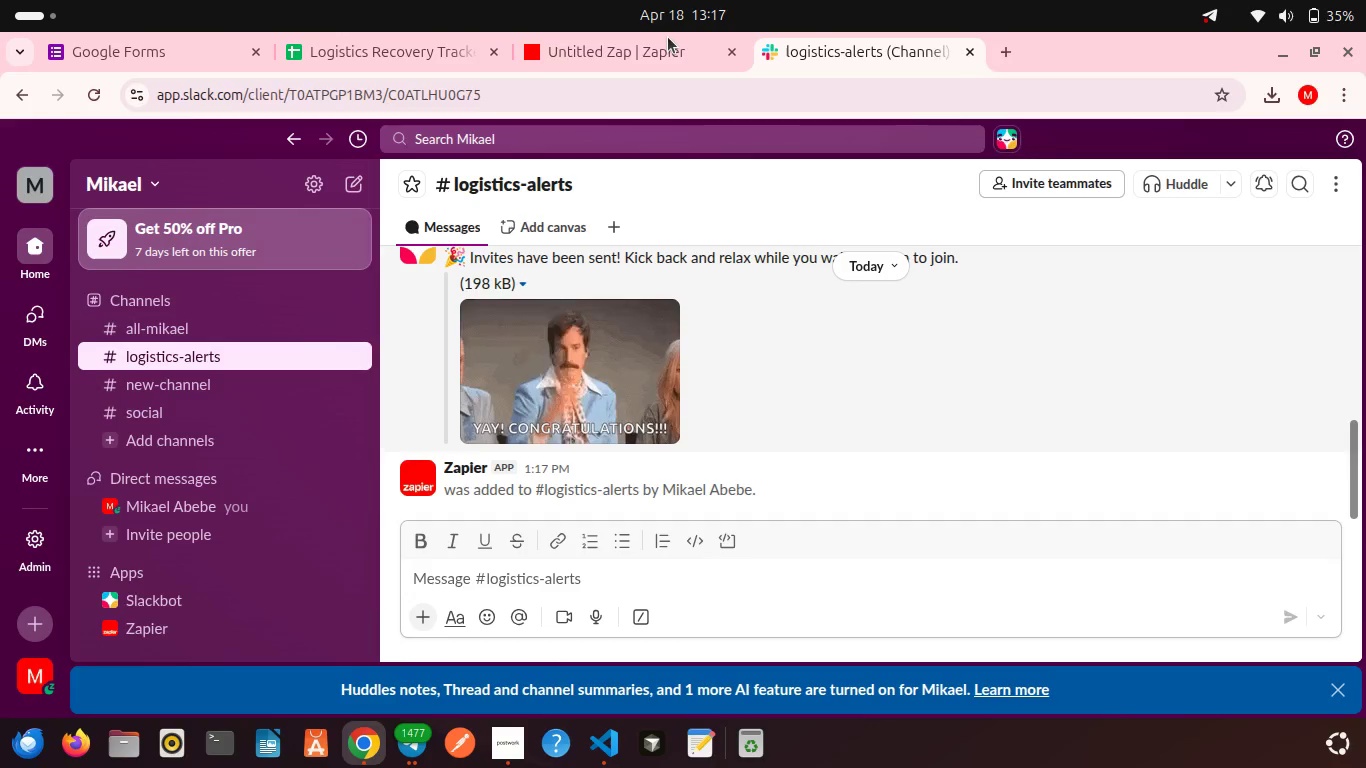 
left_click([643, 40])
 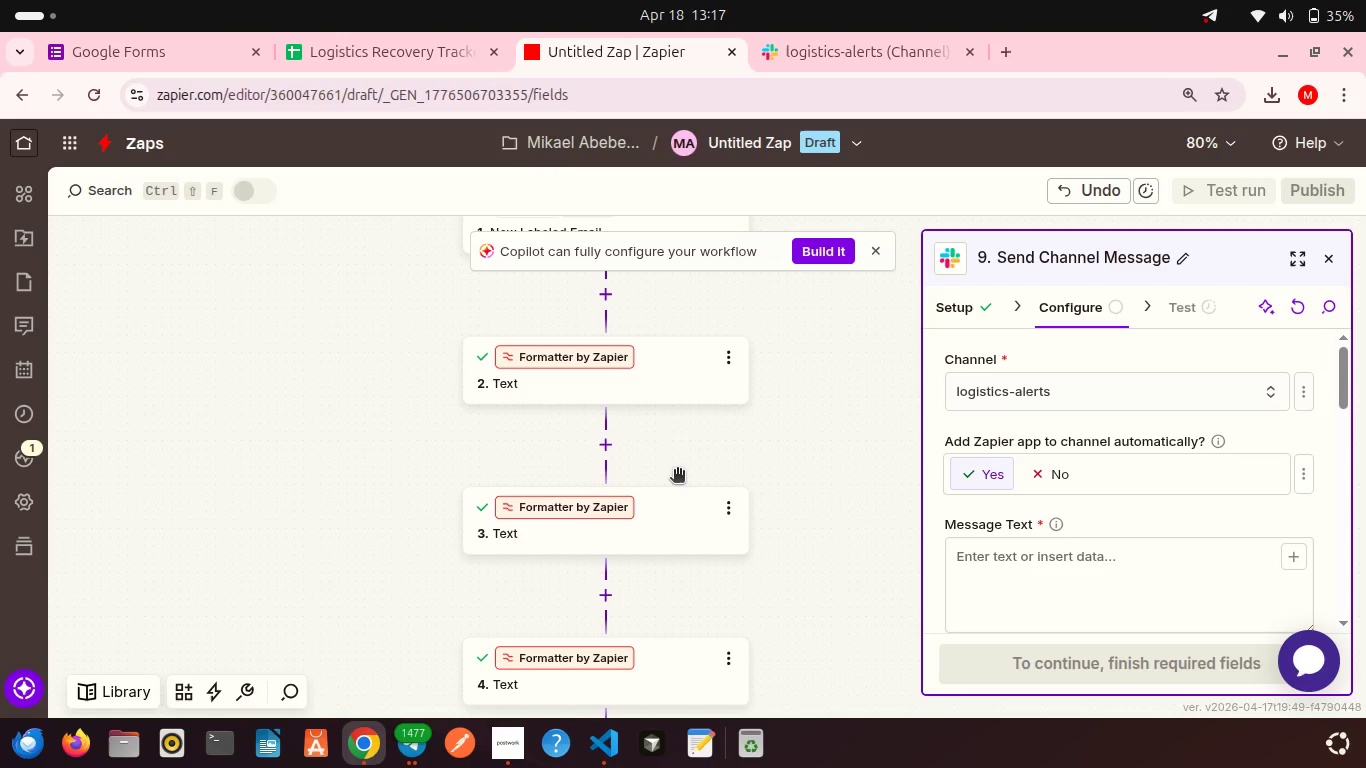 
scroll: coordinate [677, 471], scroll_direction: down, amount: 4.0
 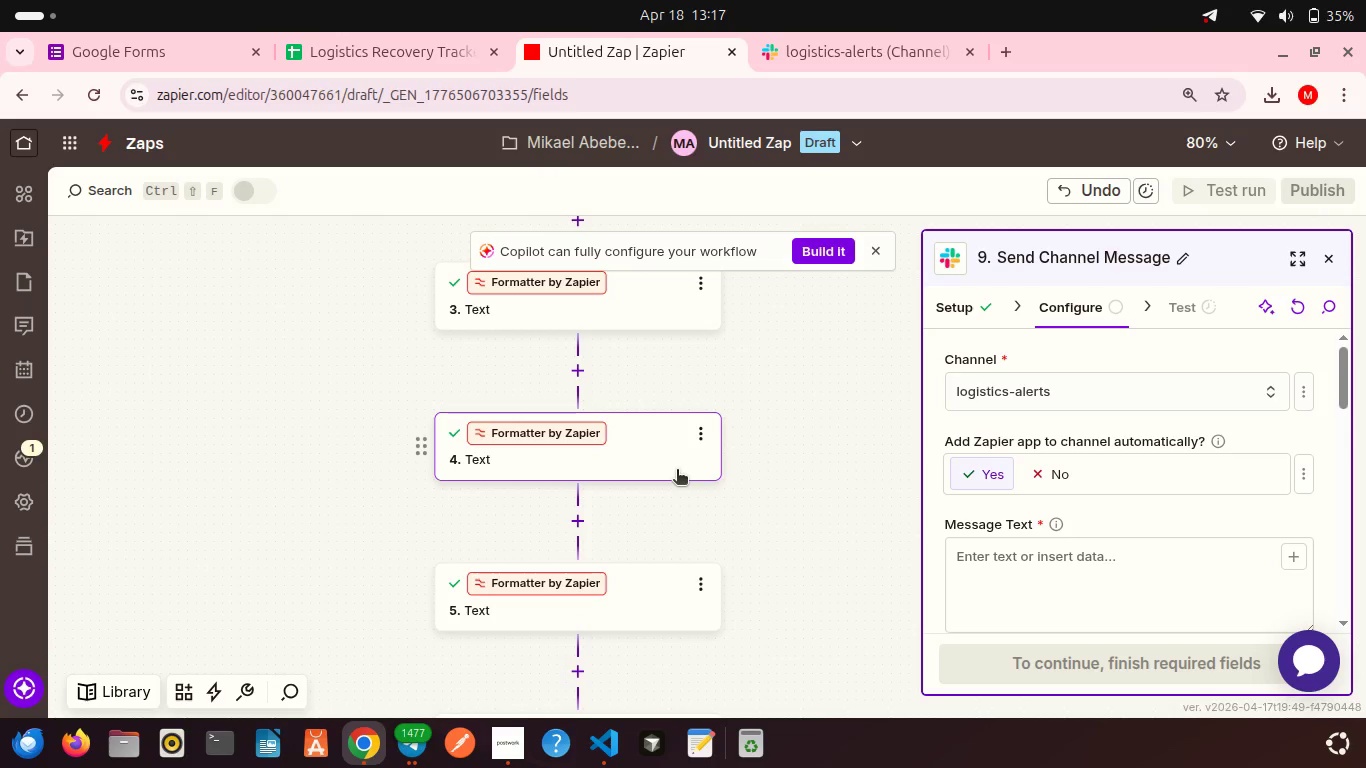 
left_click([677, 471])
 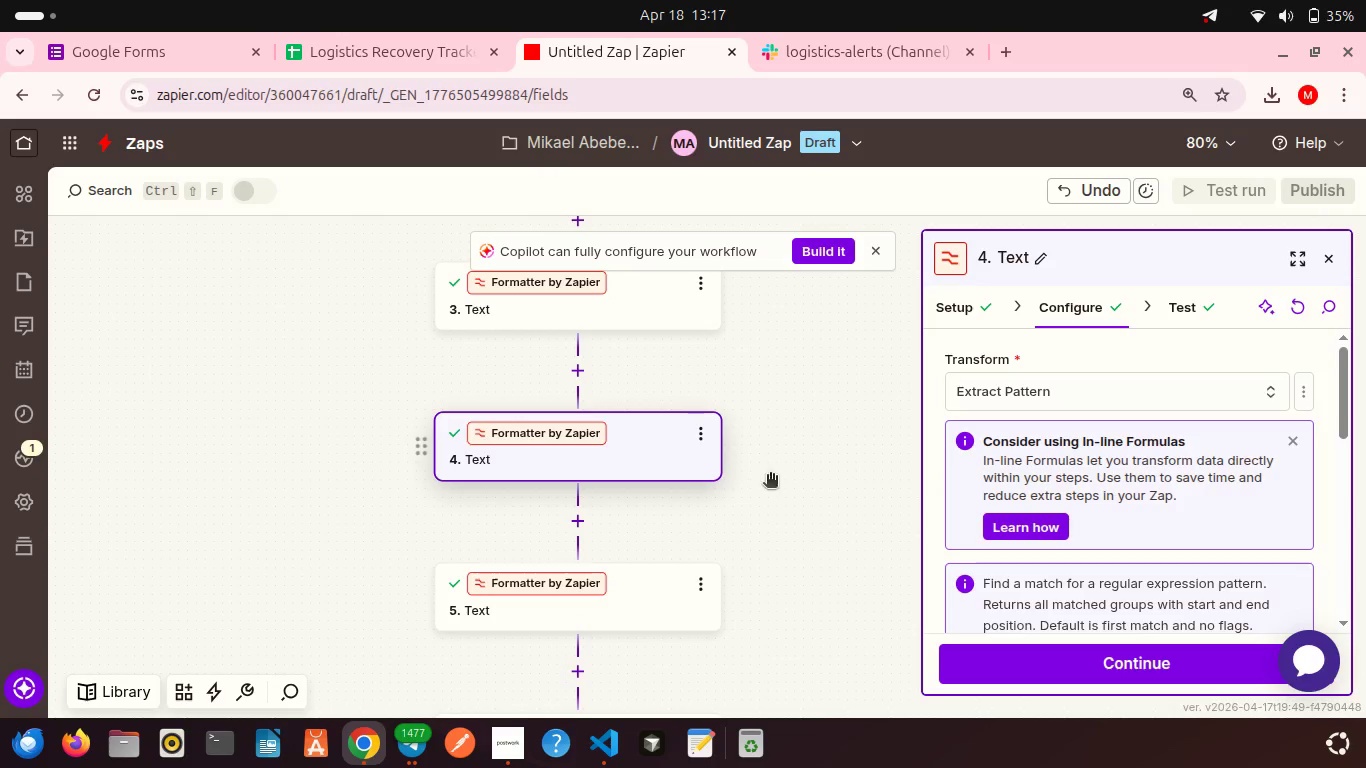 
scroll: coordinate [1015, 490], scroll_direction: down, amount: 6.0
 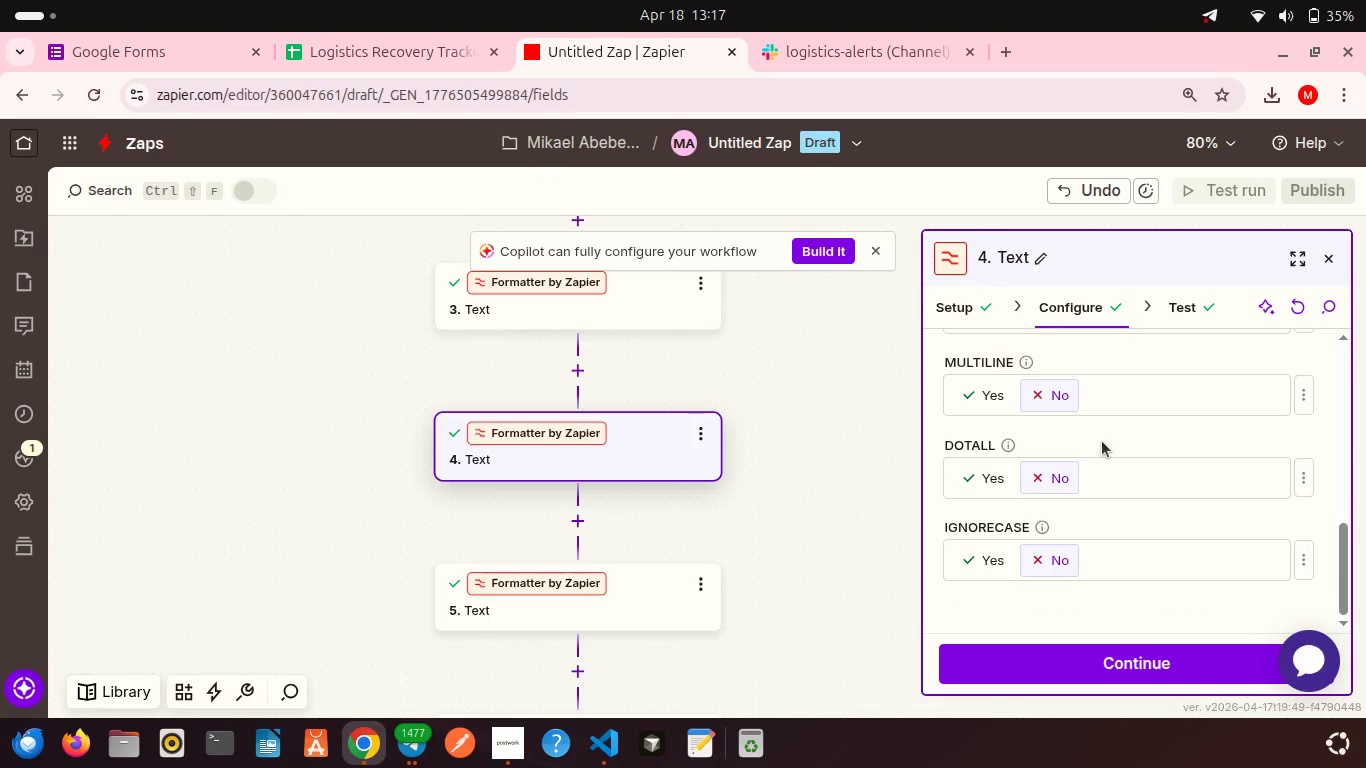 
scroll: coordinate [1102, 441], scroll_direction: none, amount: 0.0
 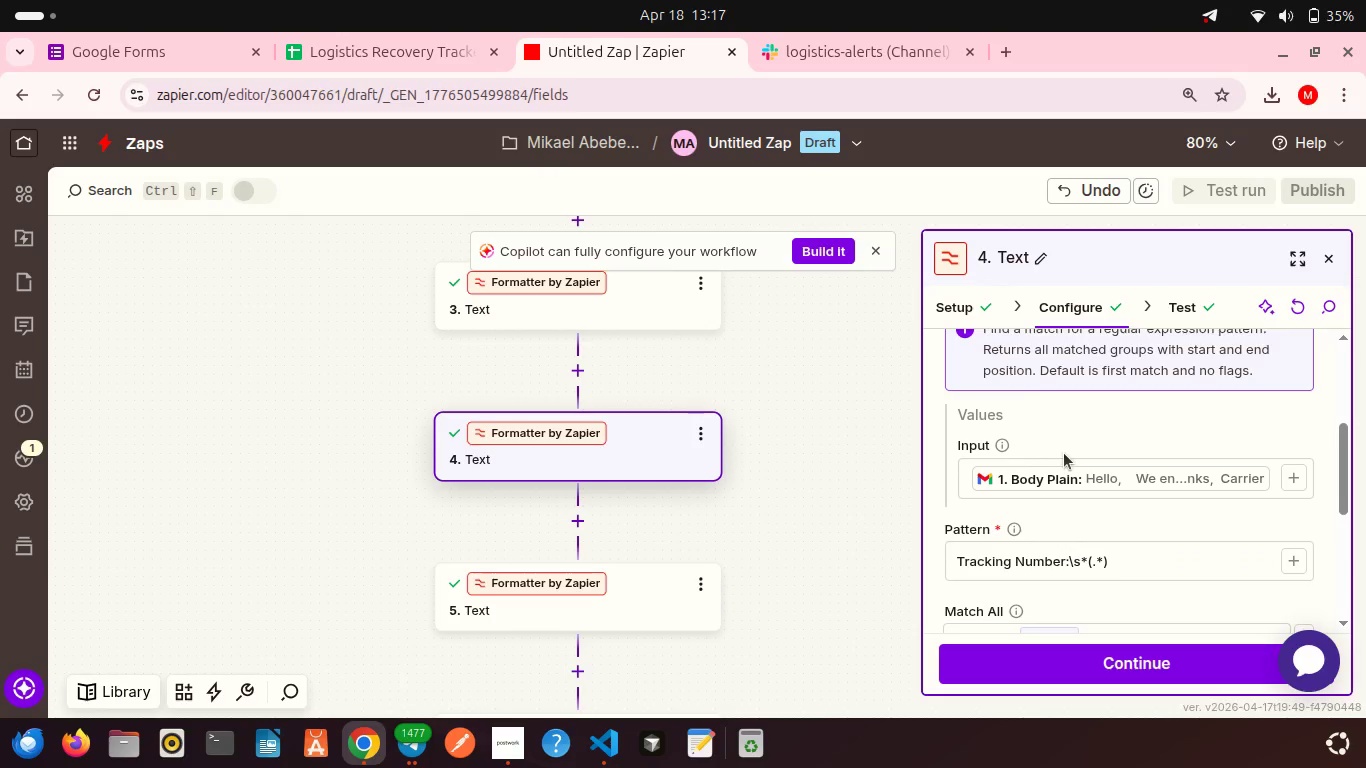 
scroll: coordinate [1064, 453], scroll_direction: down, amount: 1.0
 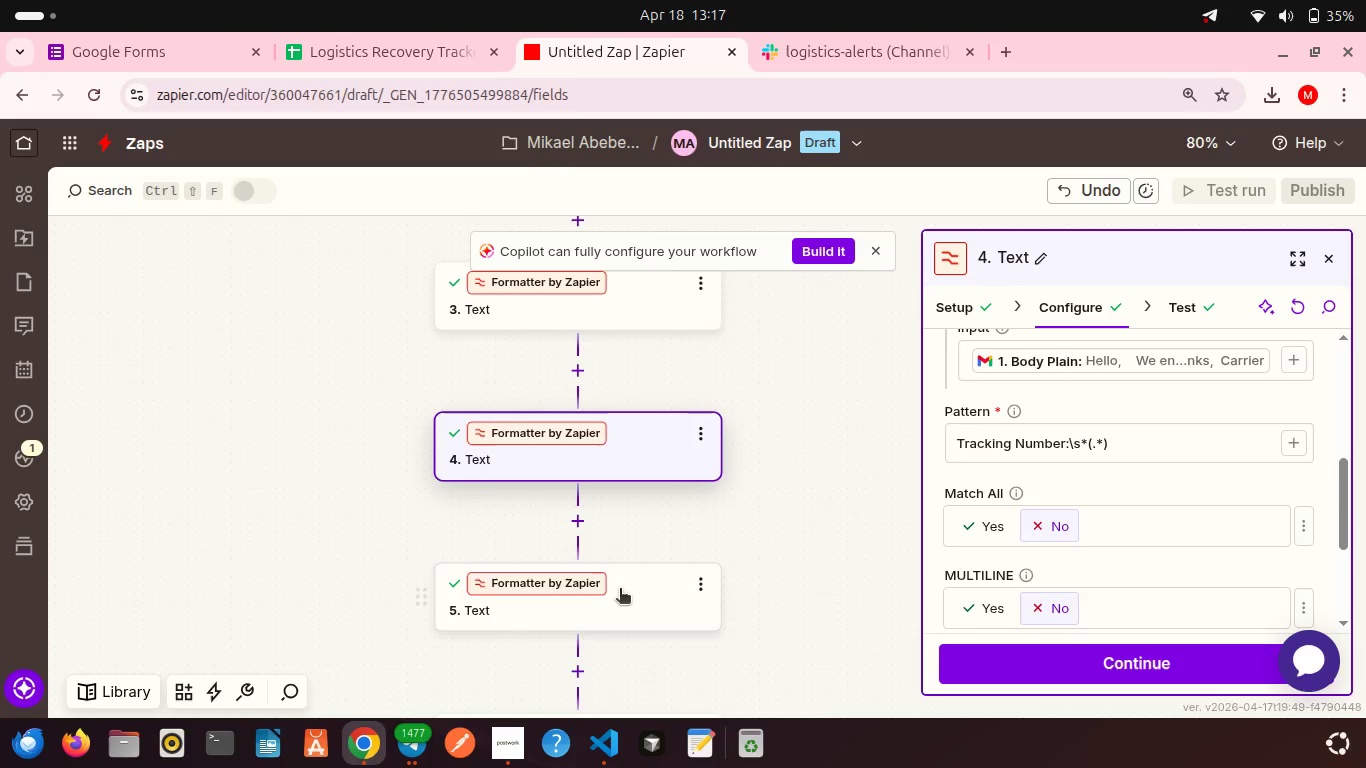 
left_click([620, 590])
 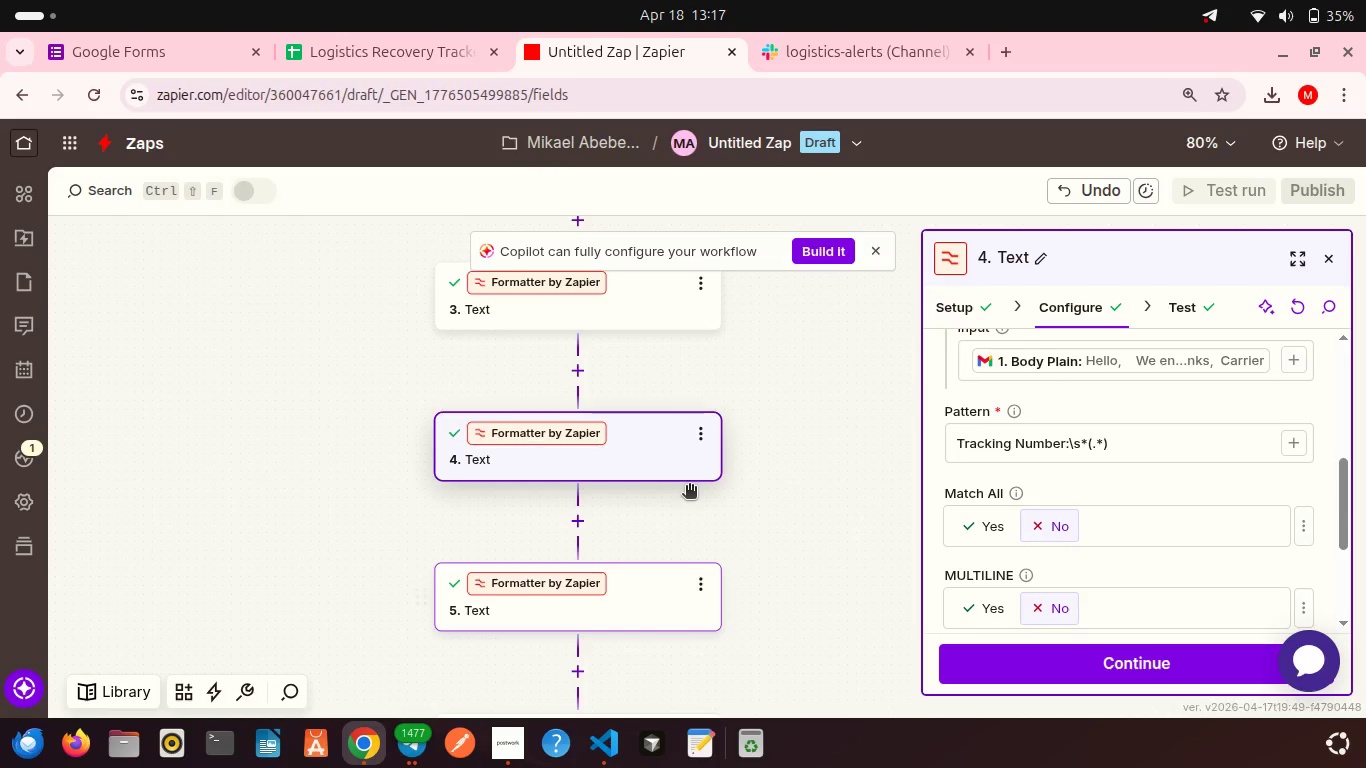 
scroll: coordinate [641, 529], scroll_direction: down, amount: 14.0
 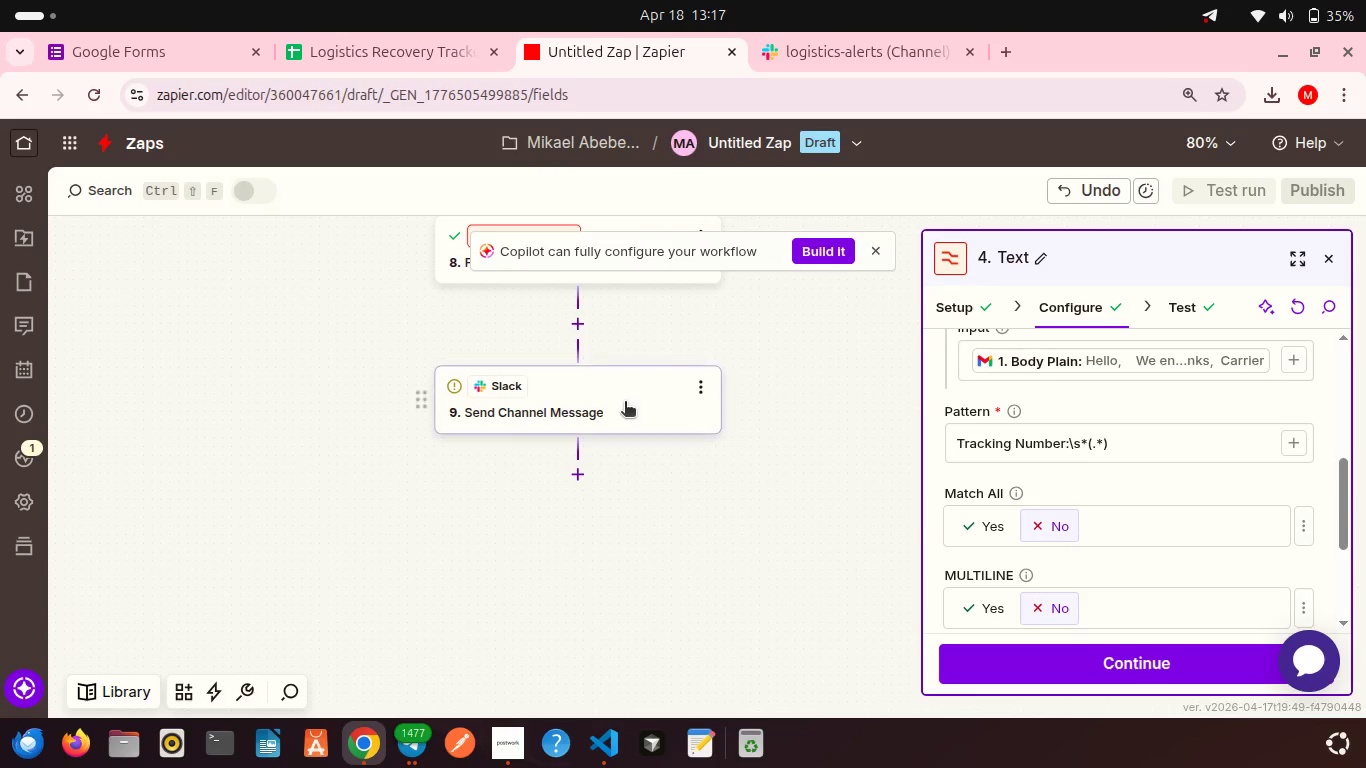 
left_click([625, 403])
 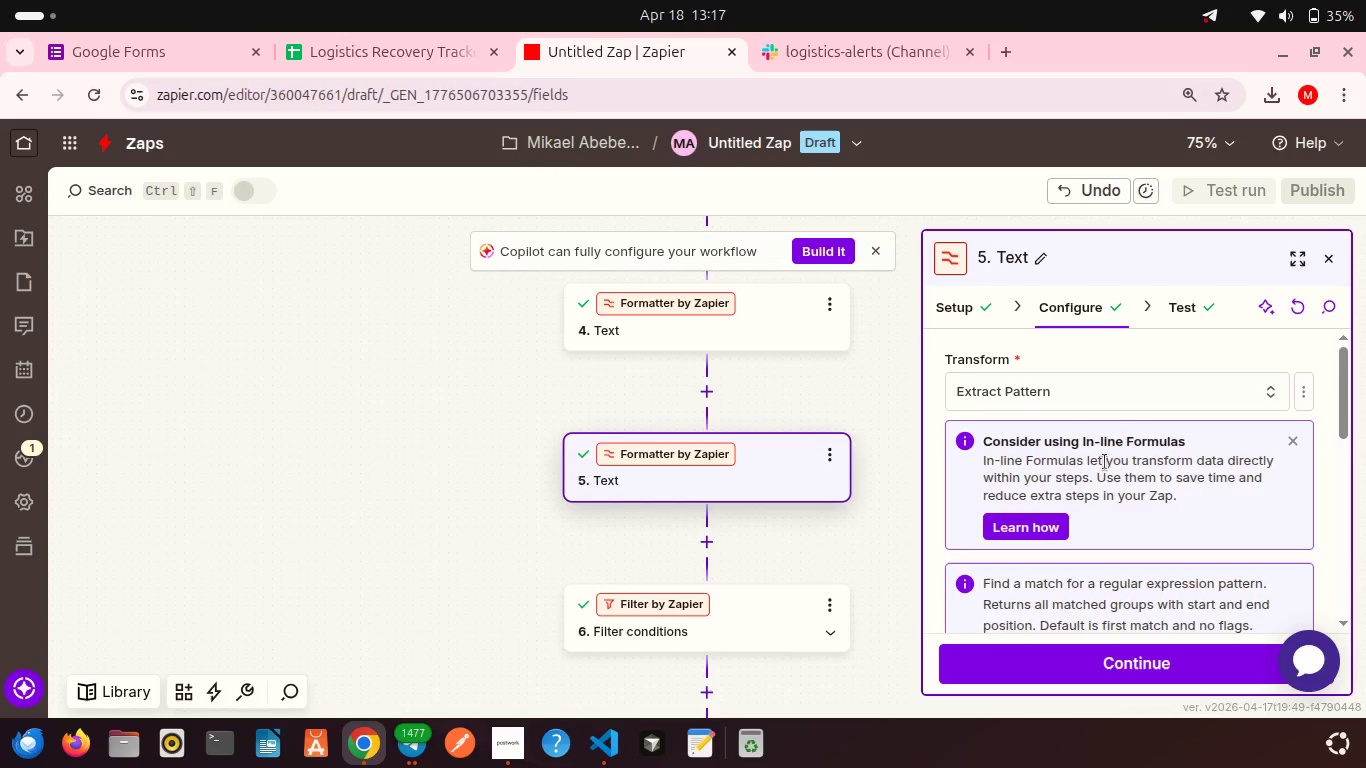 
scroll: coordinate [849, 522], scroll_direction: down, amount: 7.0
 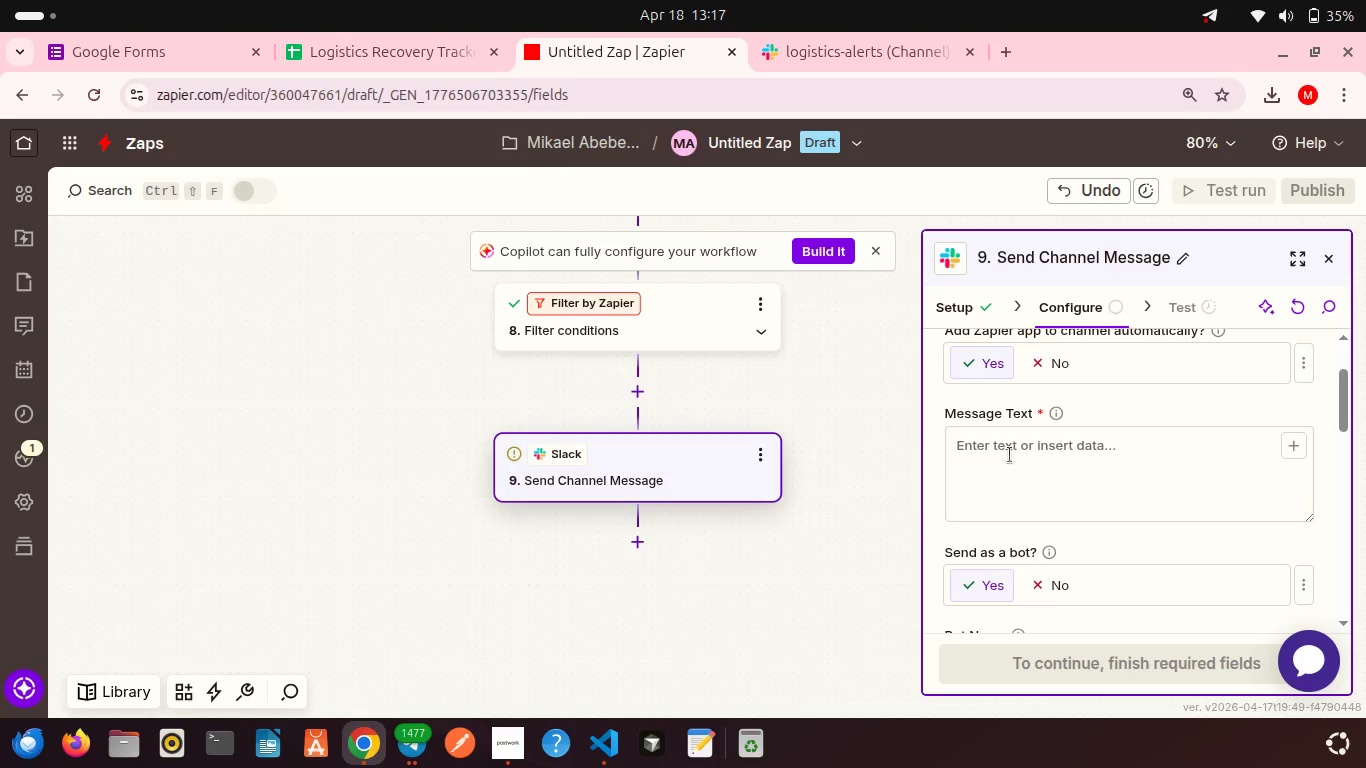 
left_click([1010, 455])
 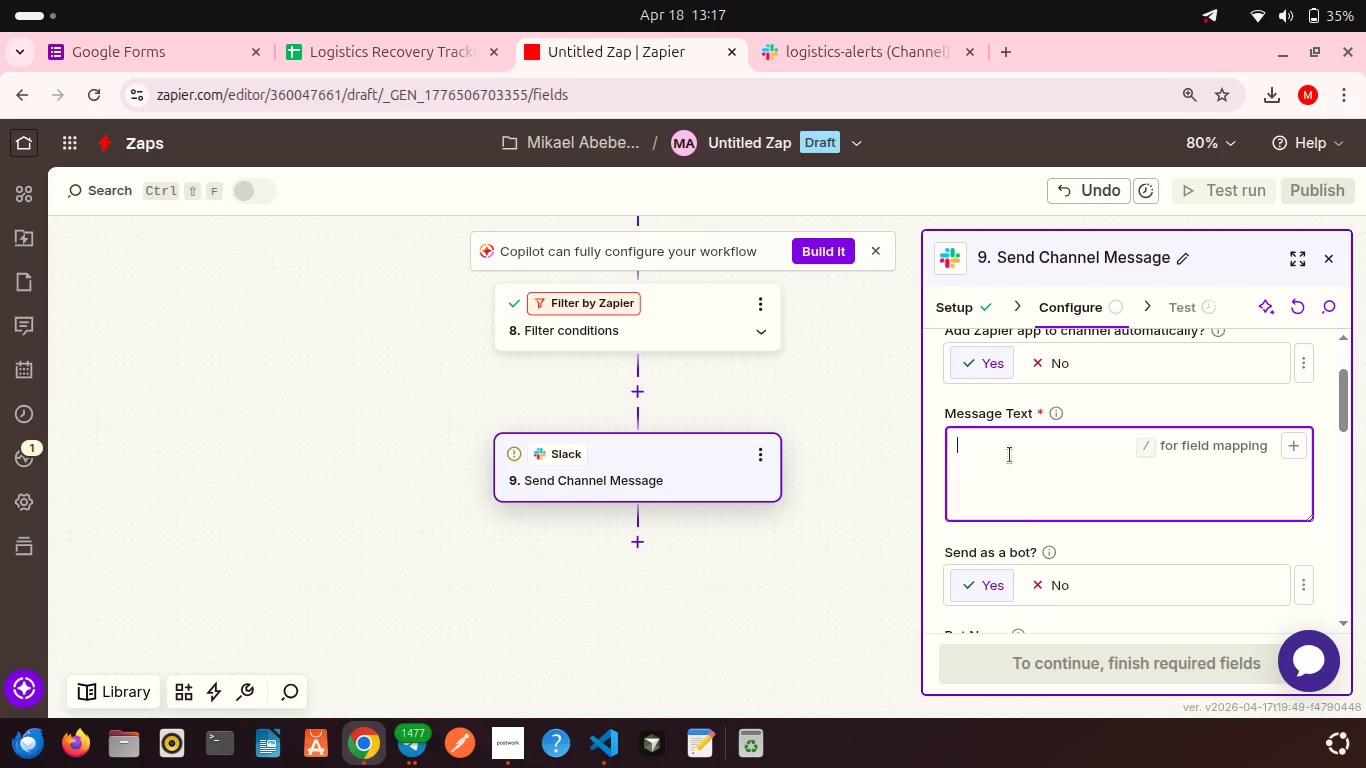 
type(UEGWNT: )
key(Backspace)
key(Backspace)
key(Backspace)
key(Backspace)
key(Backspace)
key(Backspace)
type(GENT: )
 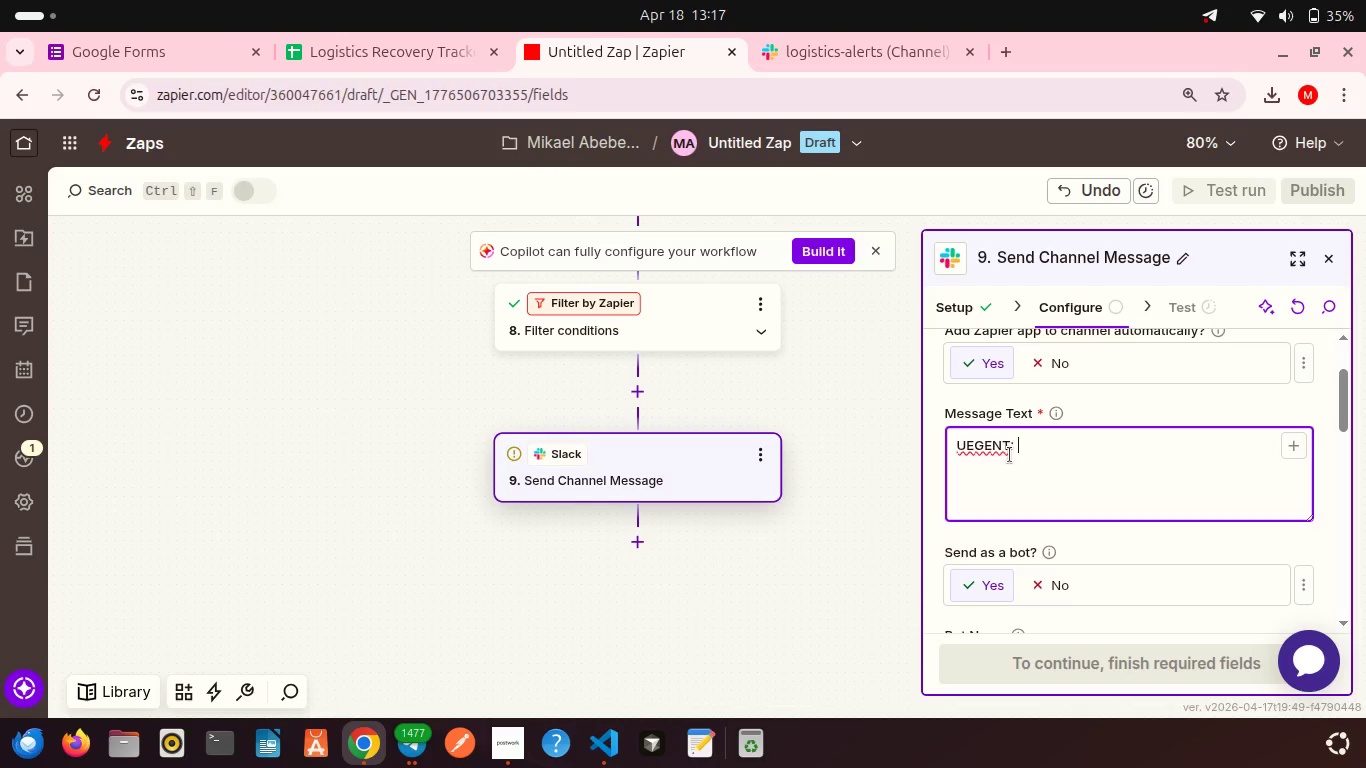 
double_click([1012, 448])
 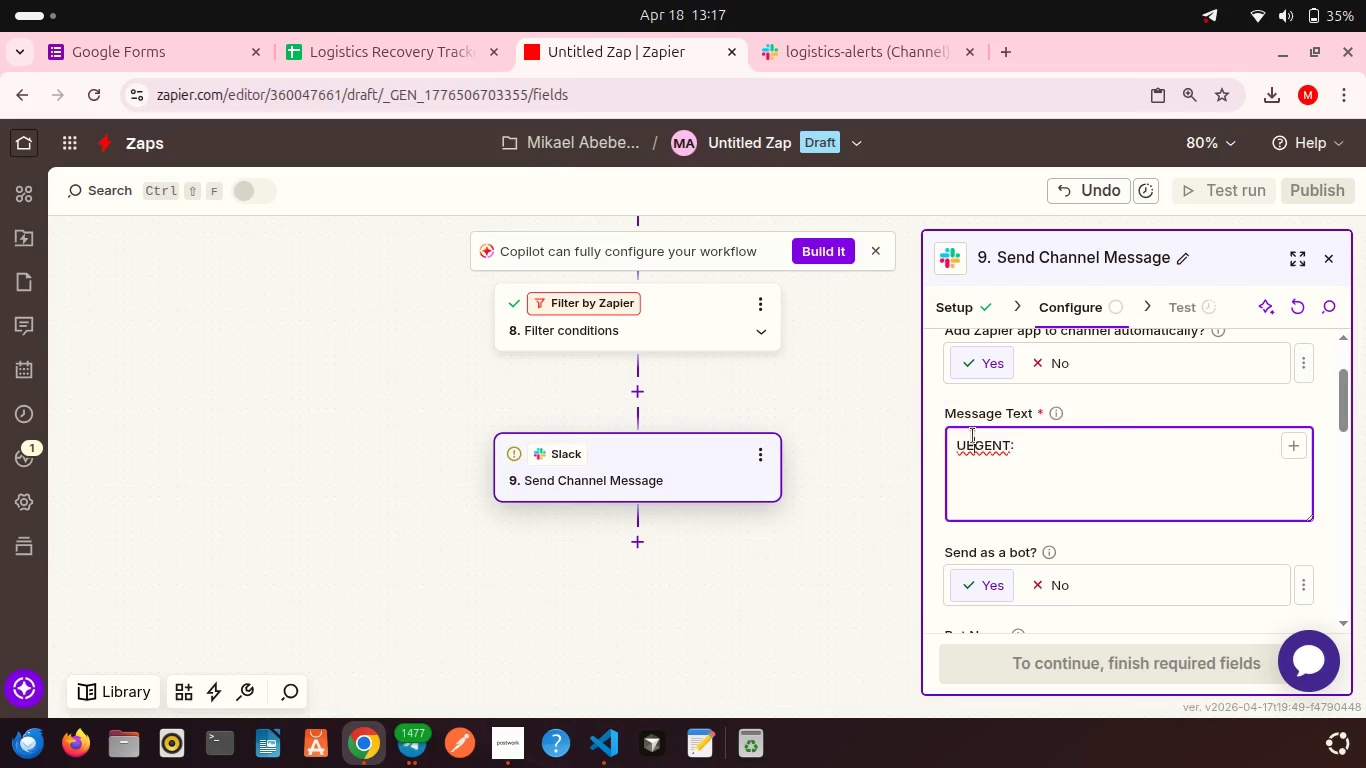 
double_click([973, 436])
 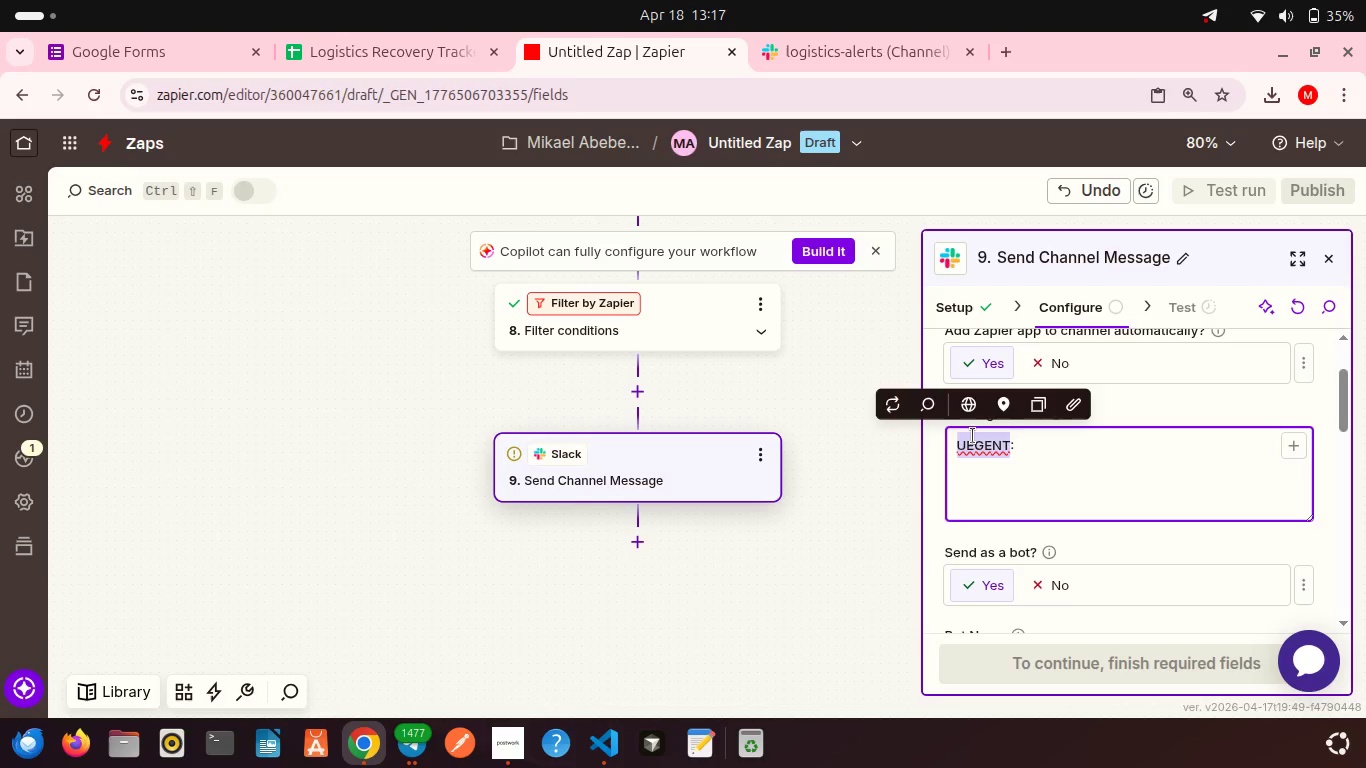 
type(URGENT)
 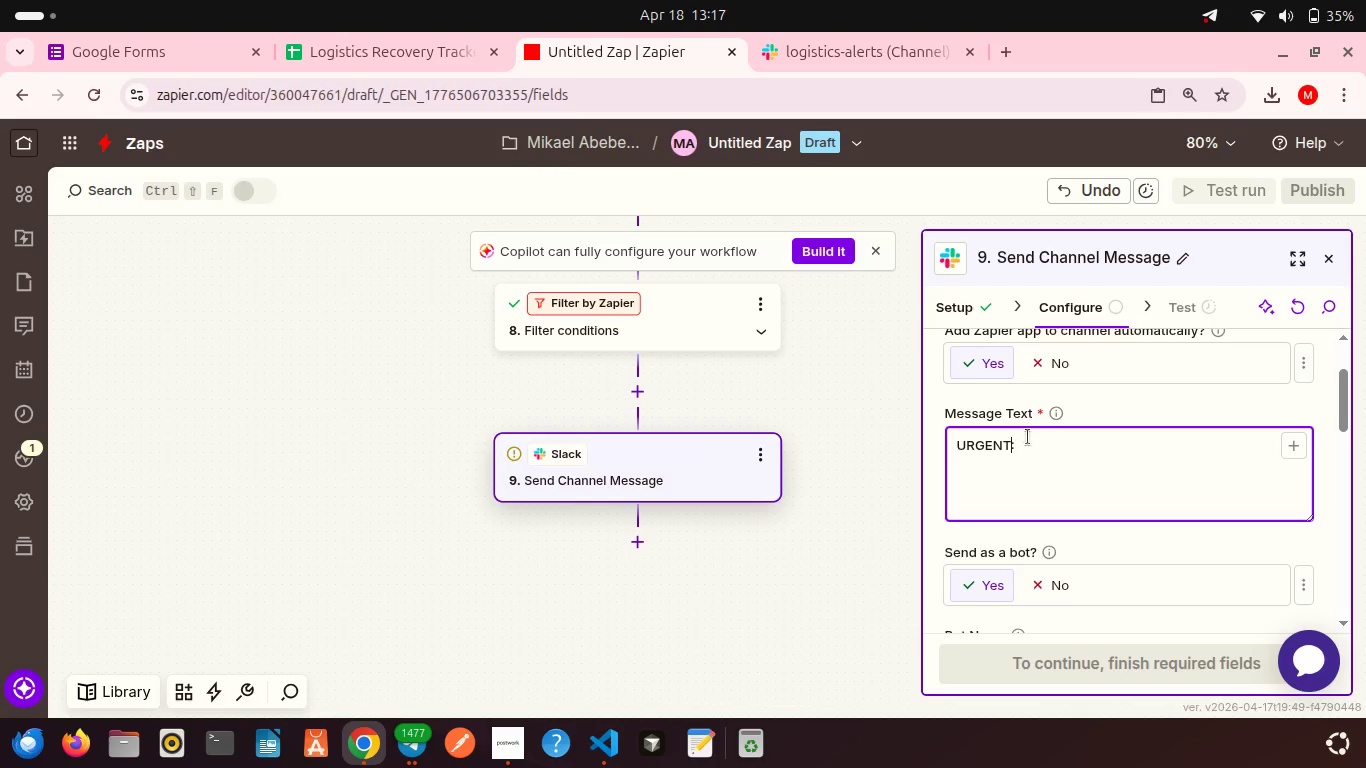 
left_click([1030, 439])
 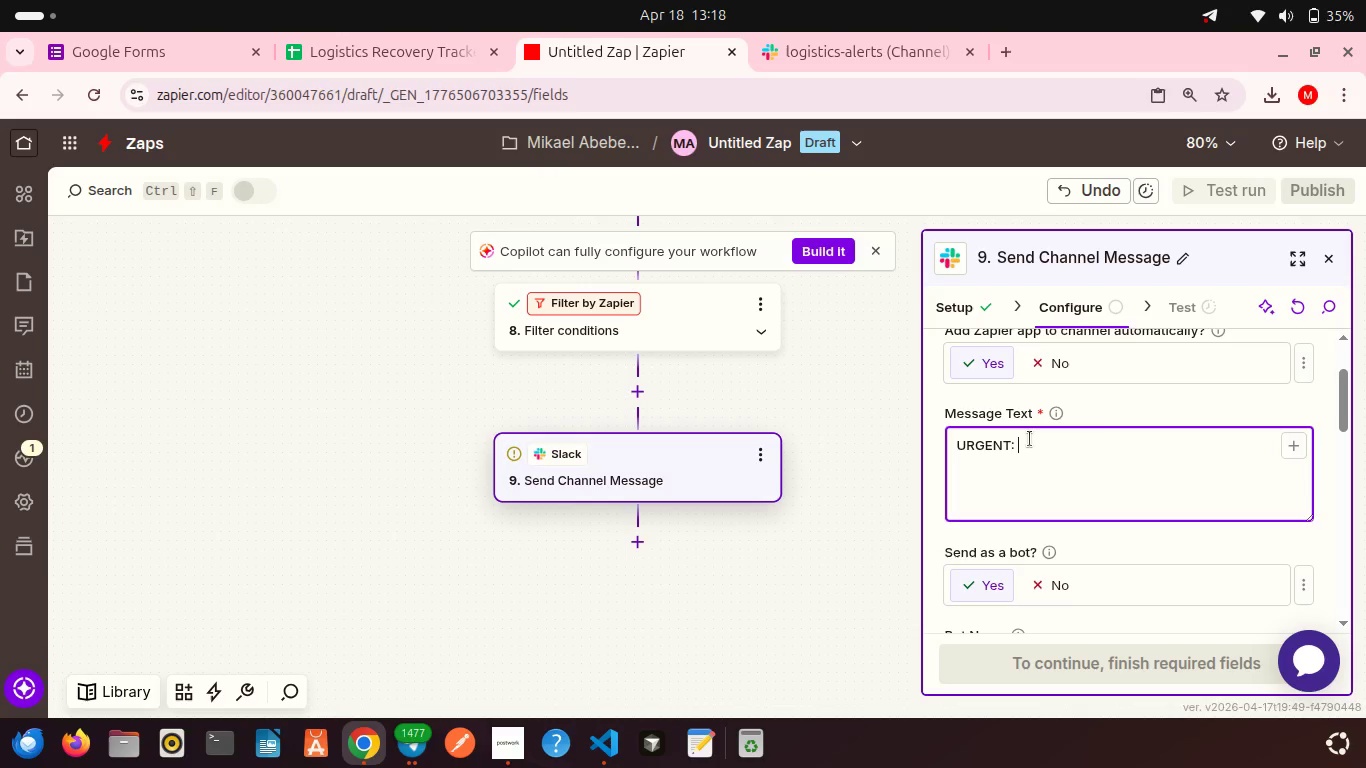 
type(Customer Refused Delivery)
 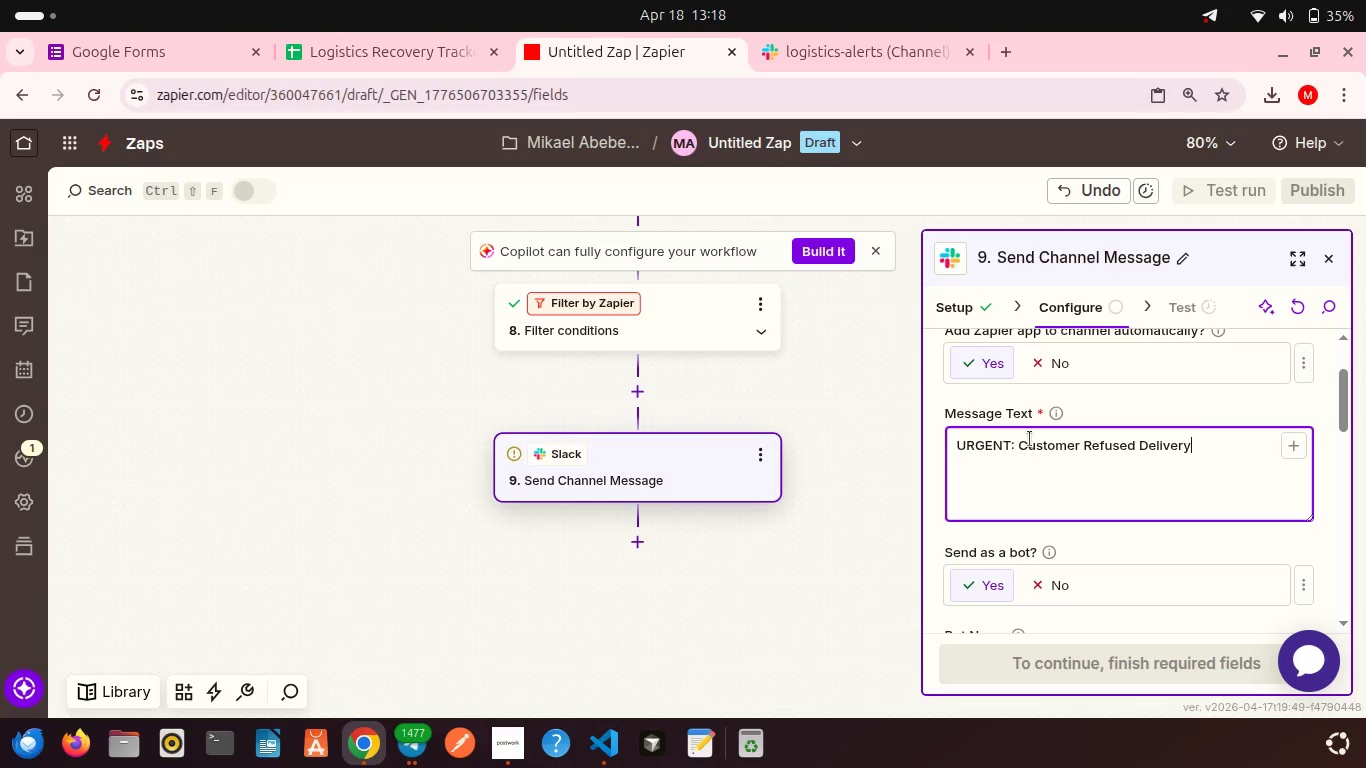 
key(Shift+Enter)
 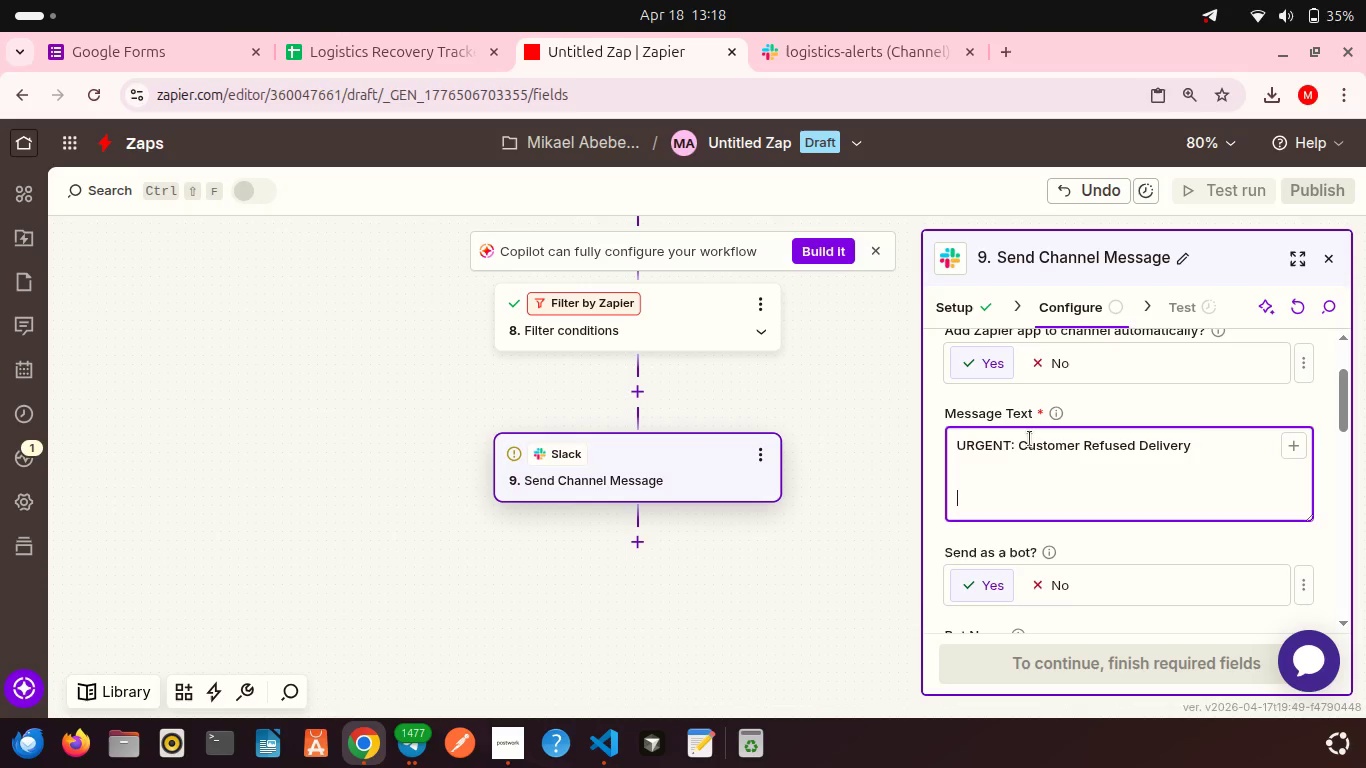 
key(Shift+Enter)
 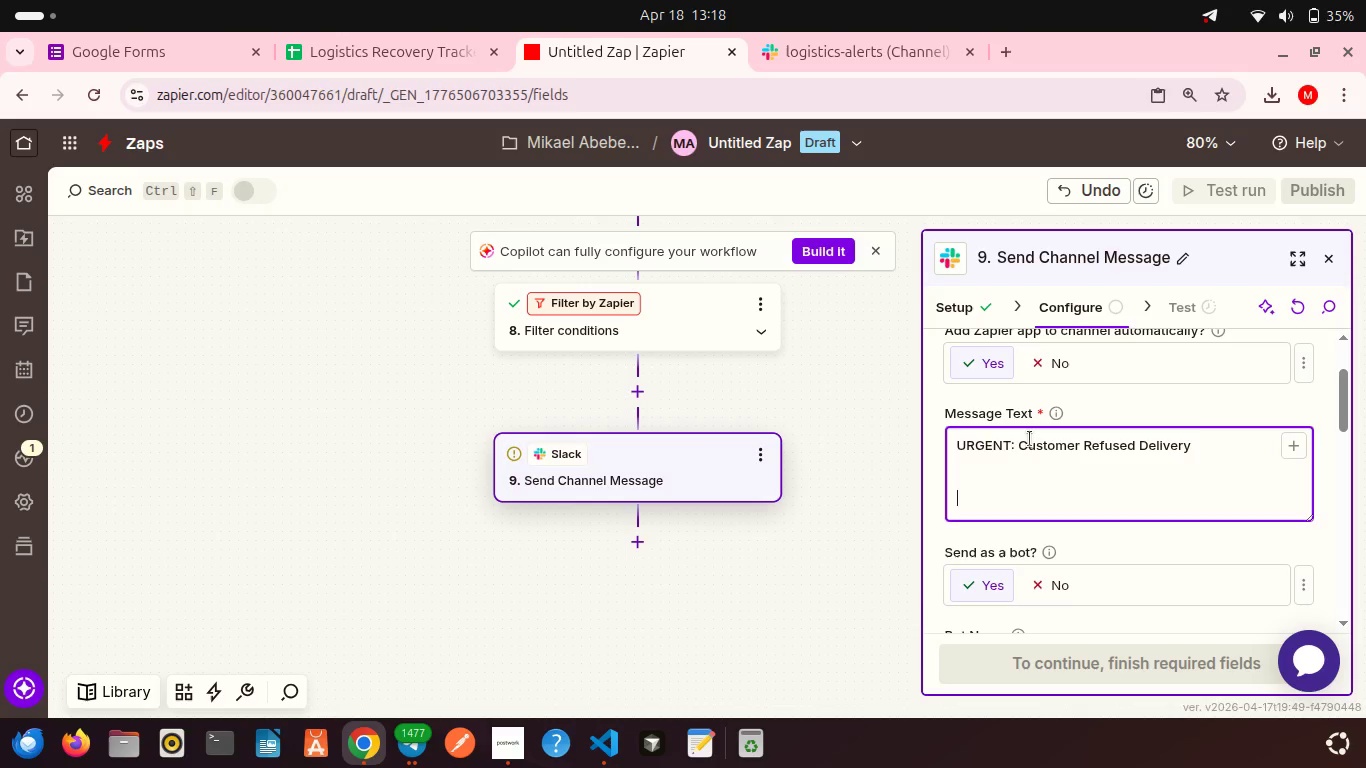 
hold_key(key=ShiftLeft, duration=0.31)
 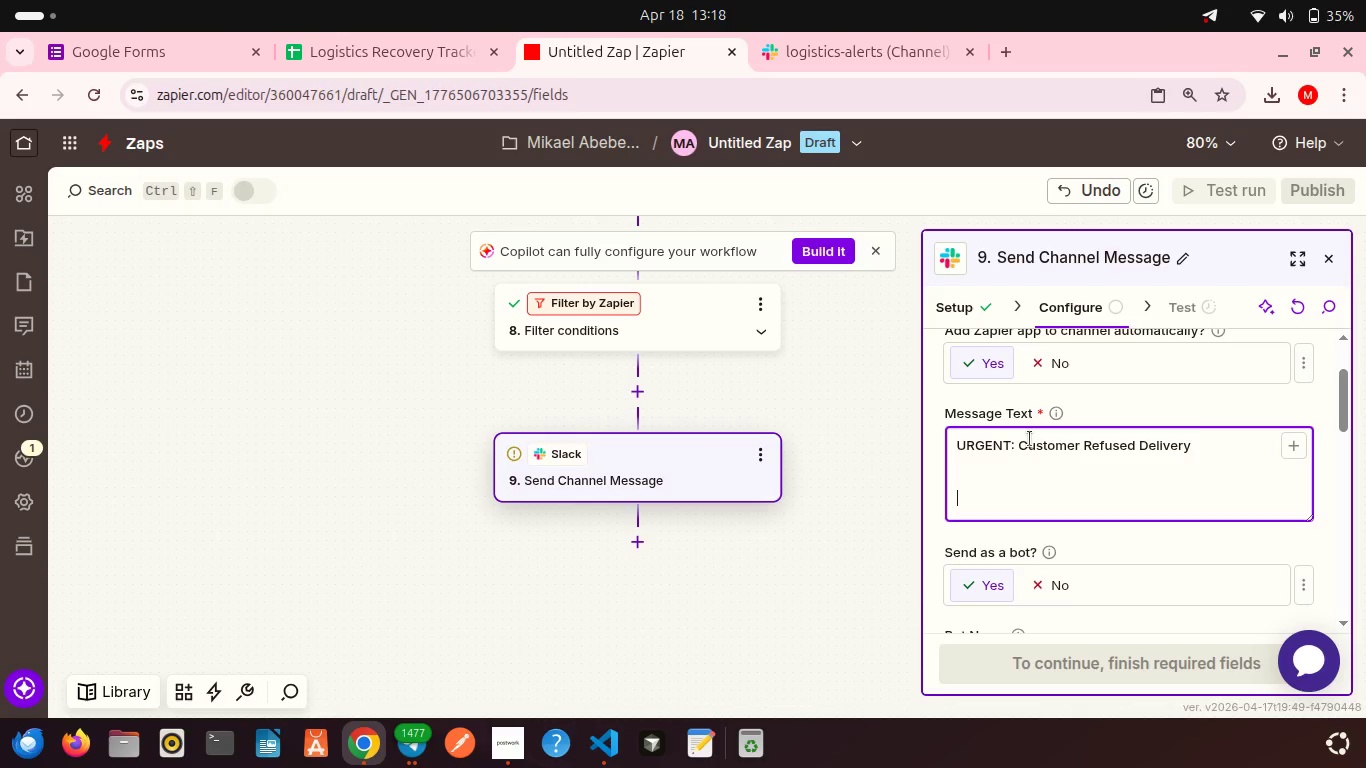 
type(Order ID:)
 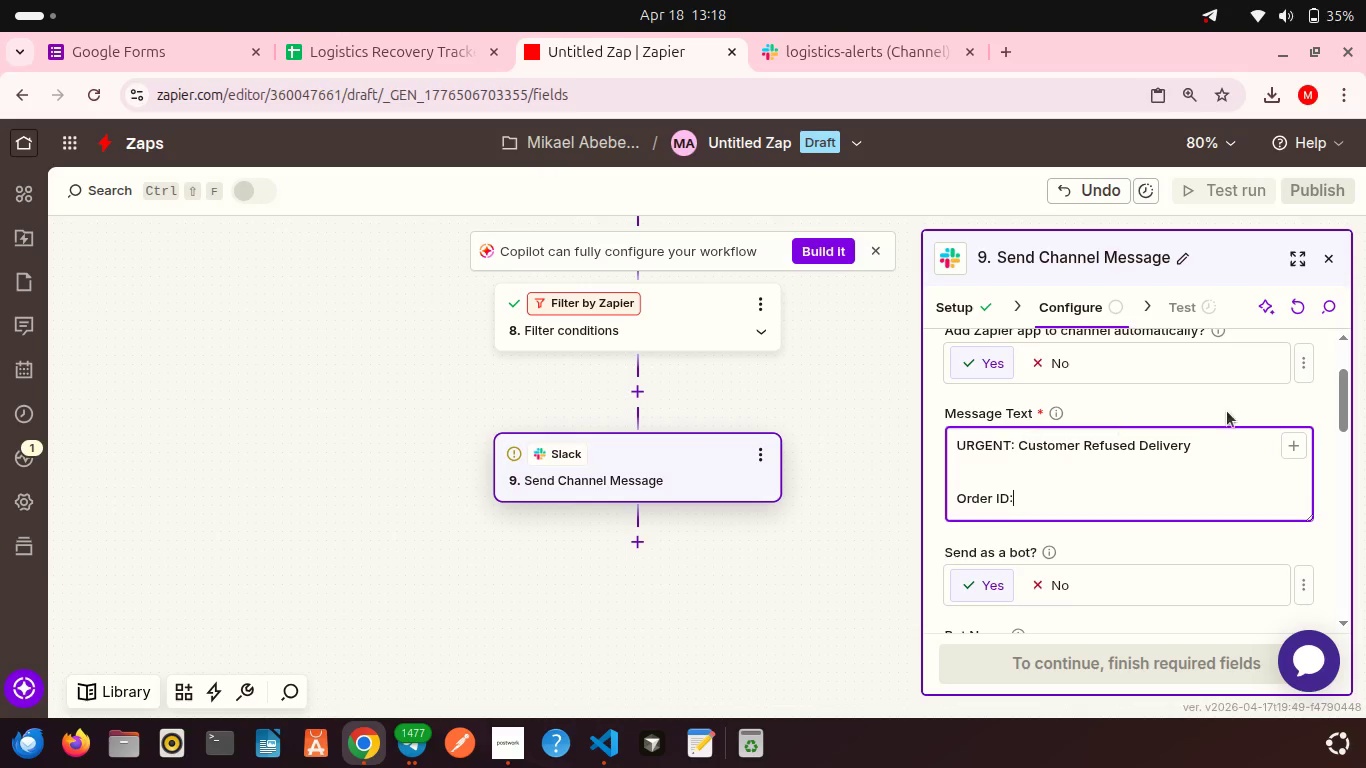 
left_click([1280, 446])
 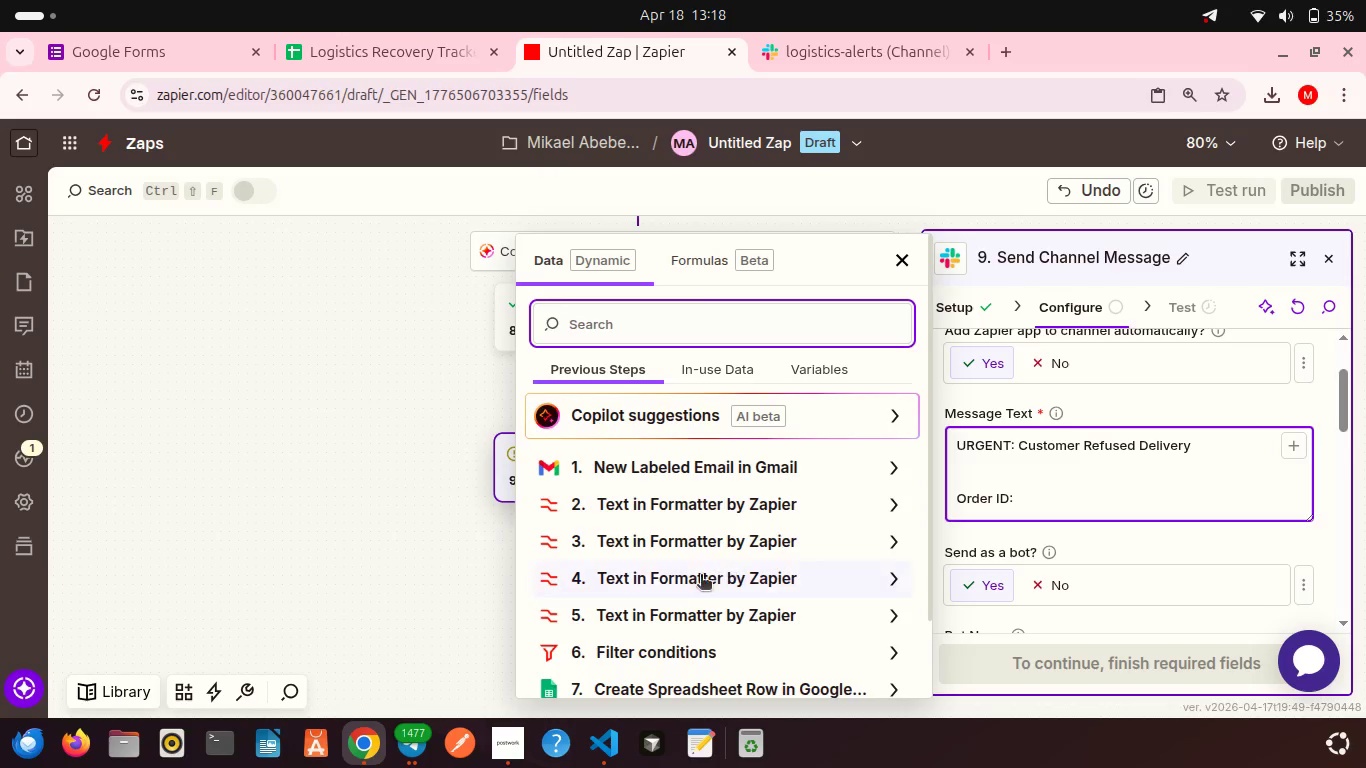 
scroll: coordinate [701, 576], scroll_direction: down, amount: 7.0
 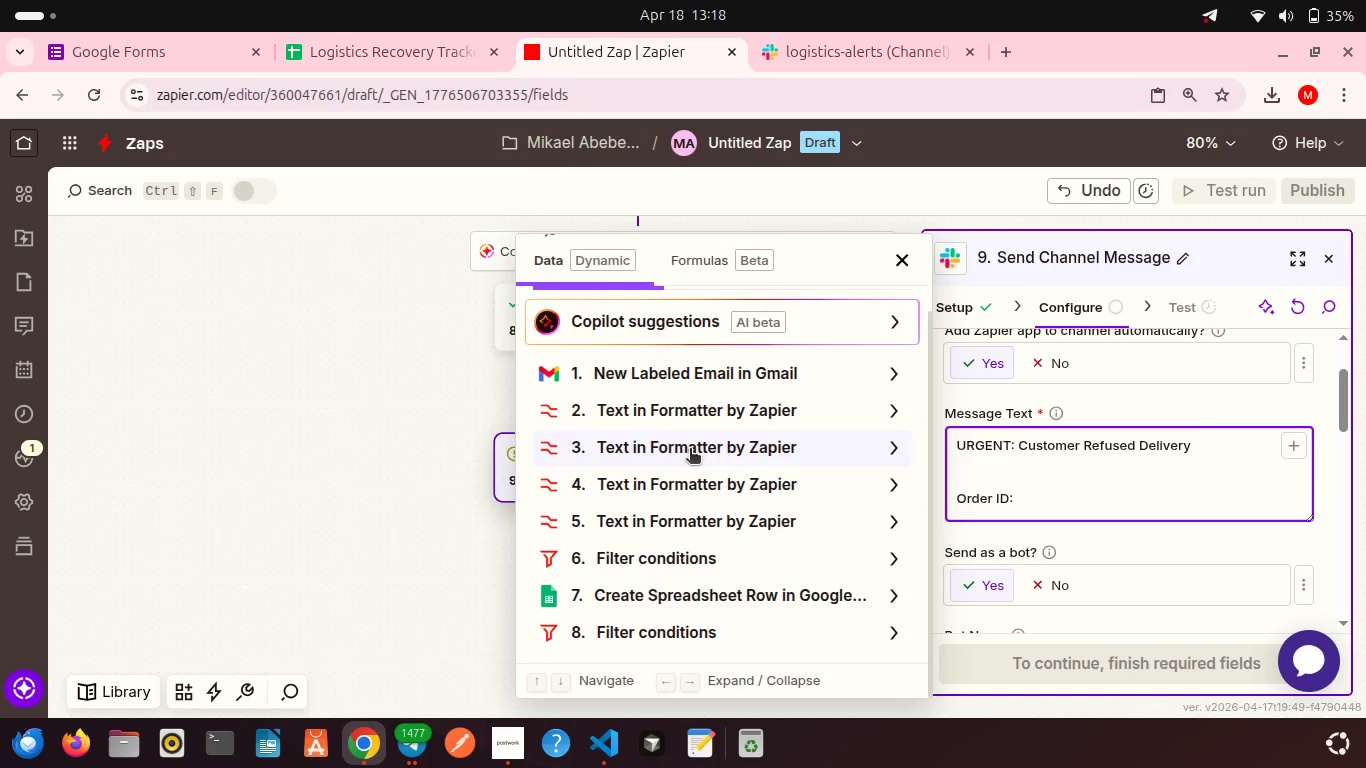 
left_click([690, 450])
 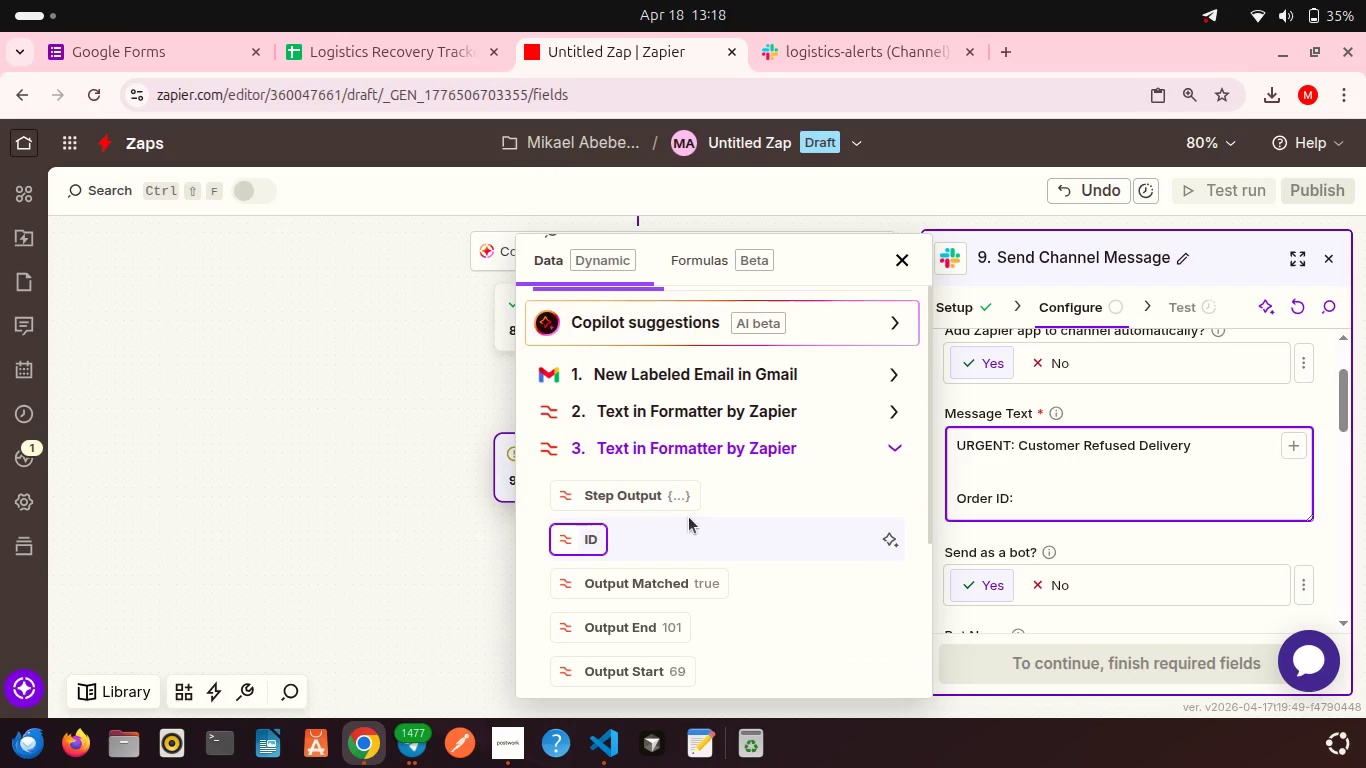 
scroll: coordinate [689, 517], scroll_direction: down, amount: 2.0
 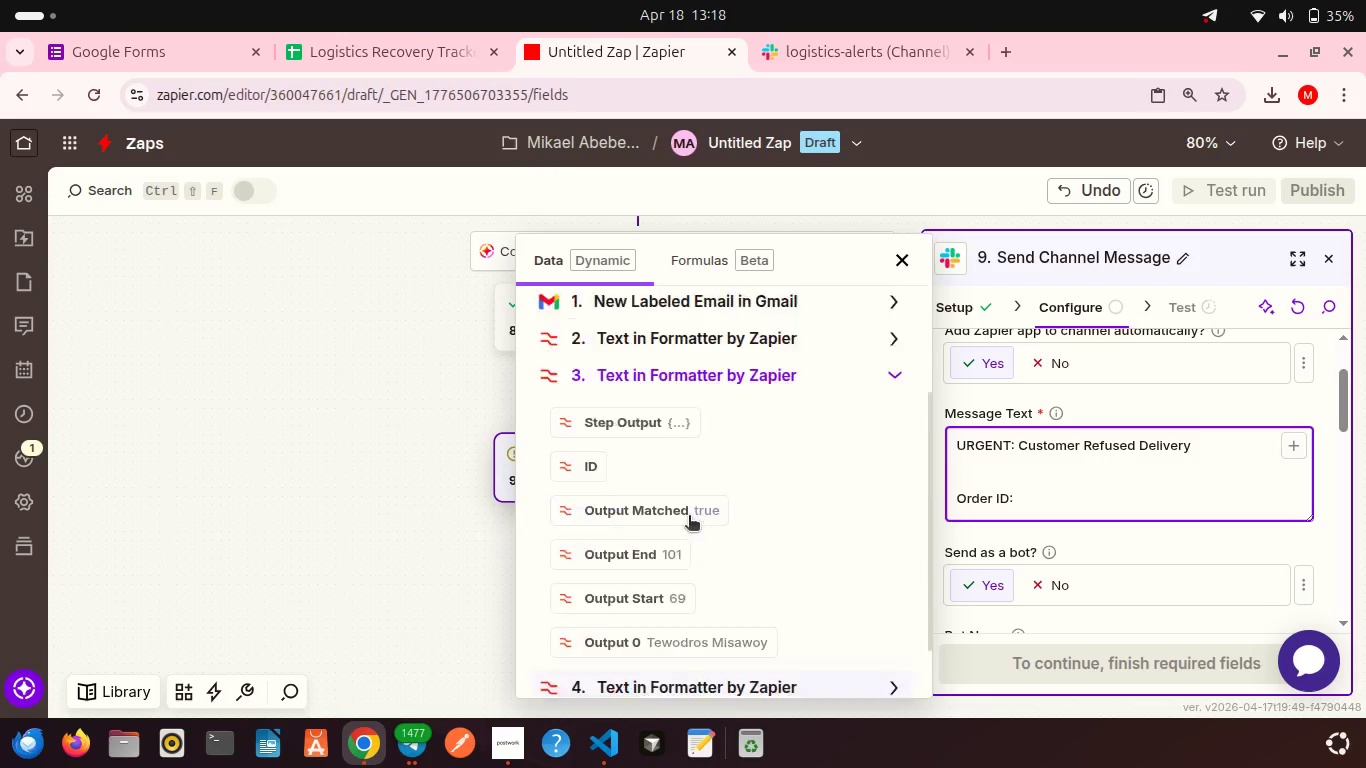 
scroll: coordinate [689, 517], scroll_direction: up, amount: 4.0
 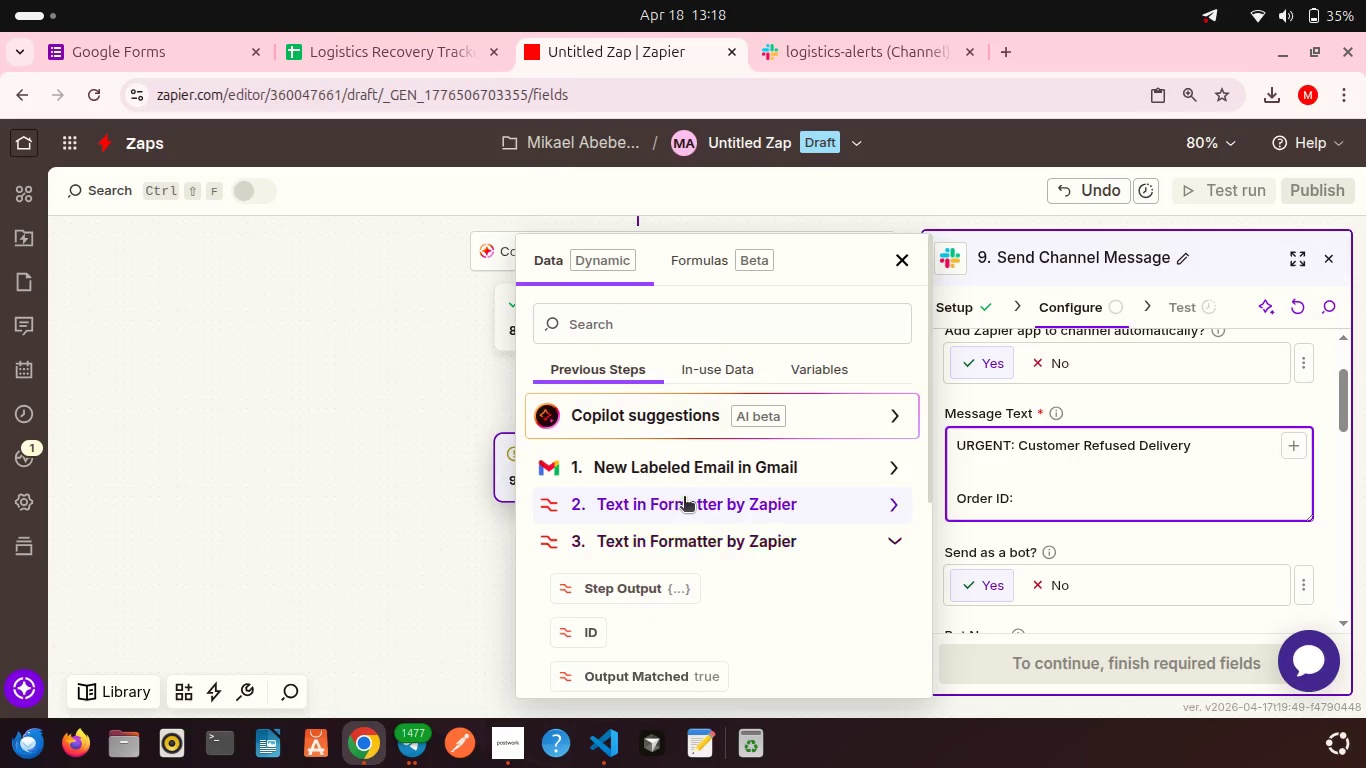 
left_click([684, 498])
 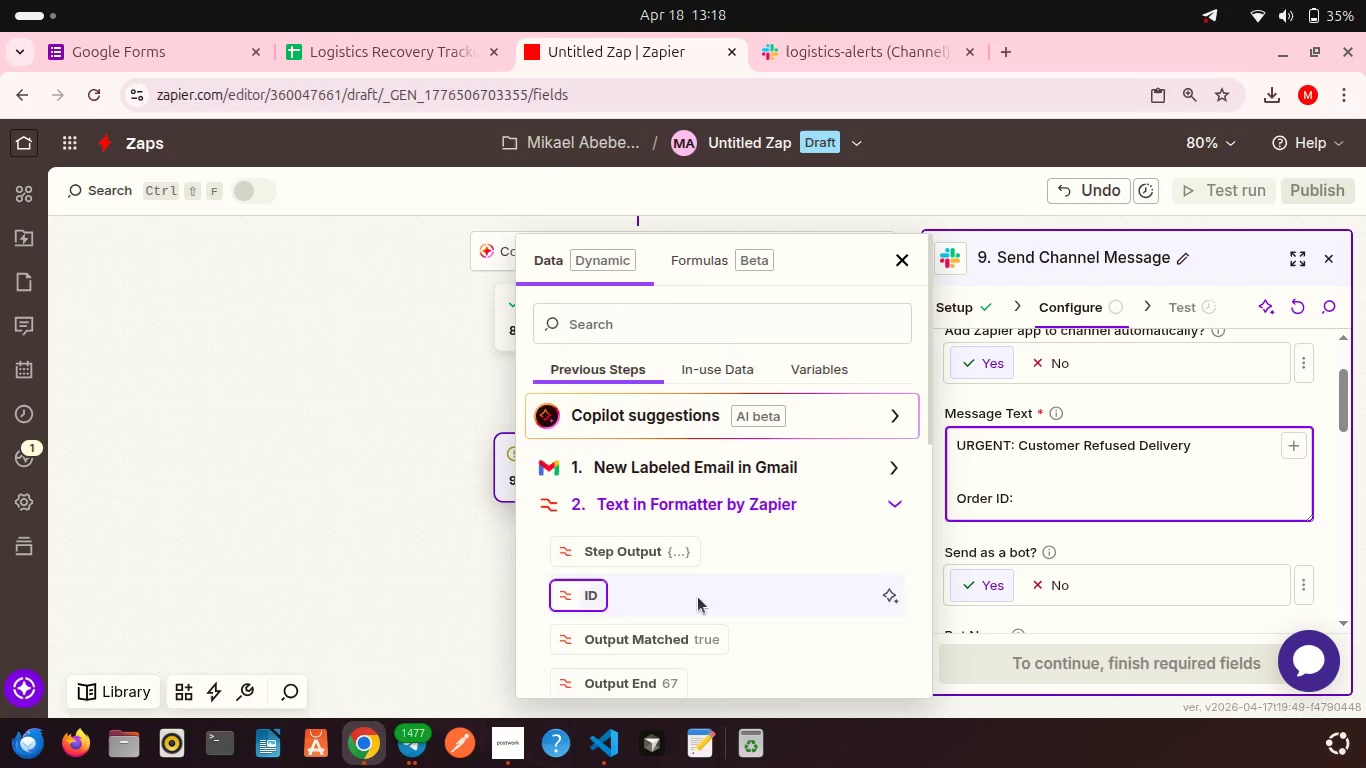 
scroll: coordinate [698, 597], scroll_direction: down, amount: 7.0
 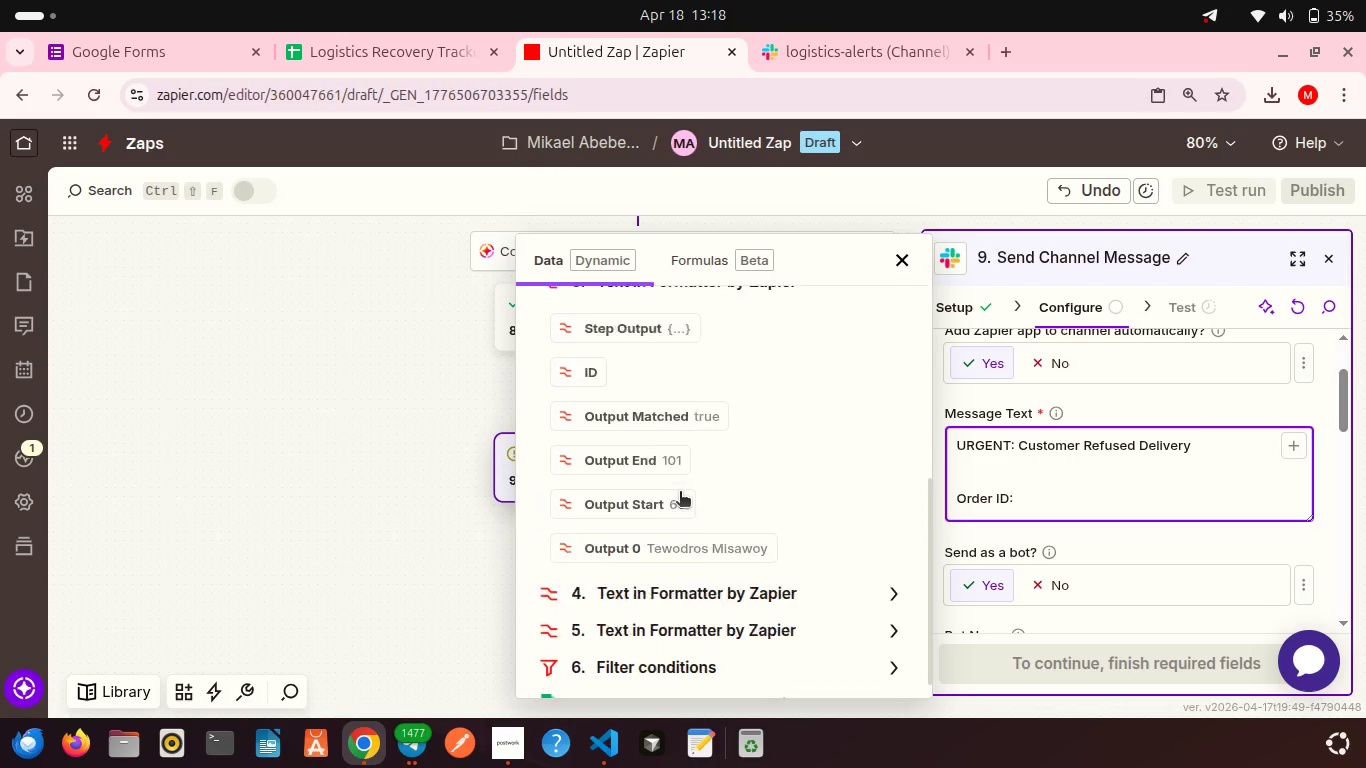 
scroll: coordinate [680, 493], scroll_direction: up, amount: 2.0
 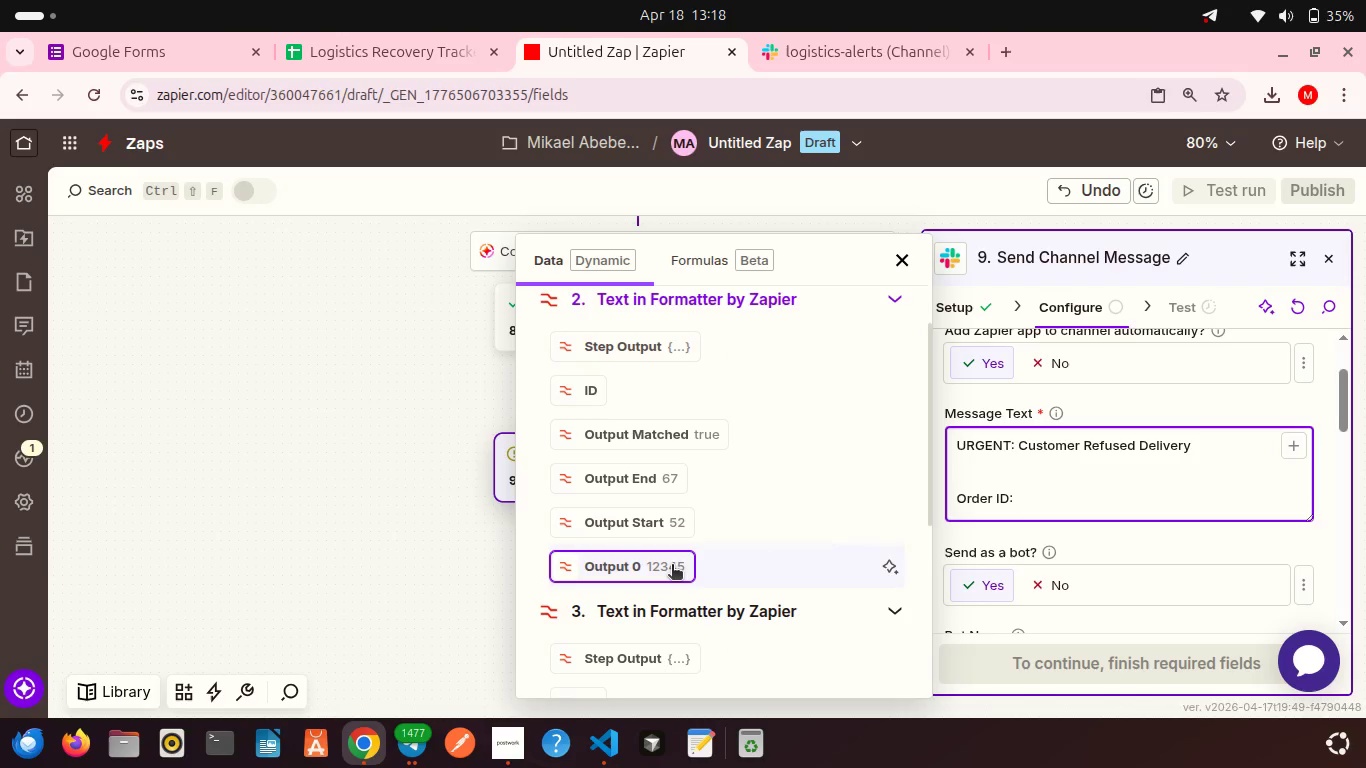 
left_click([672, 566])
 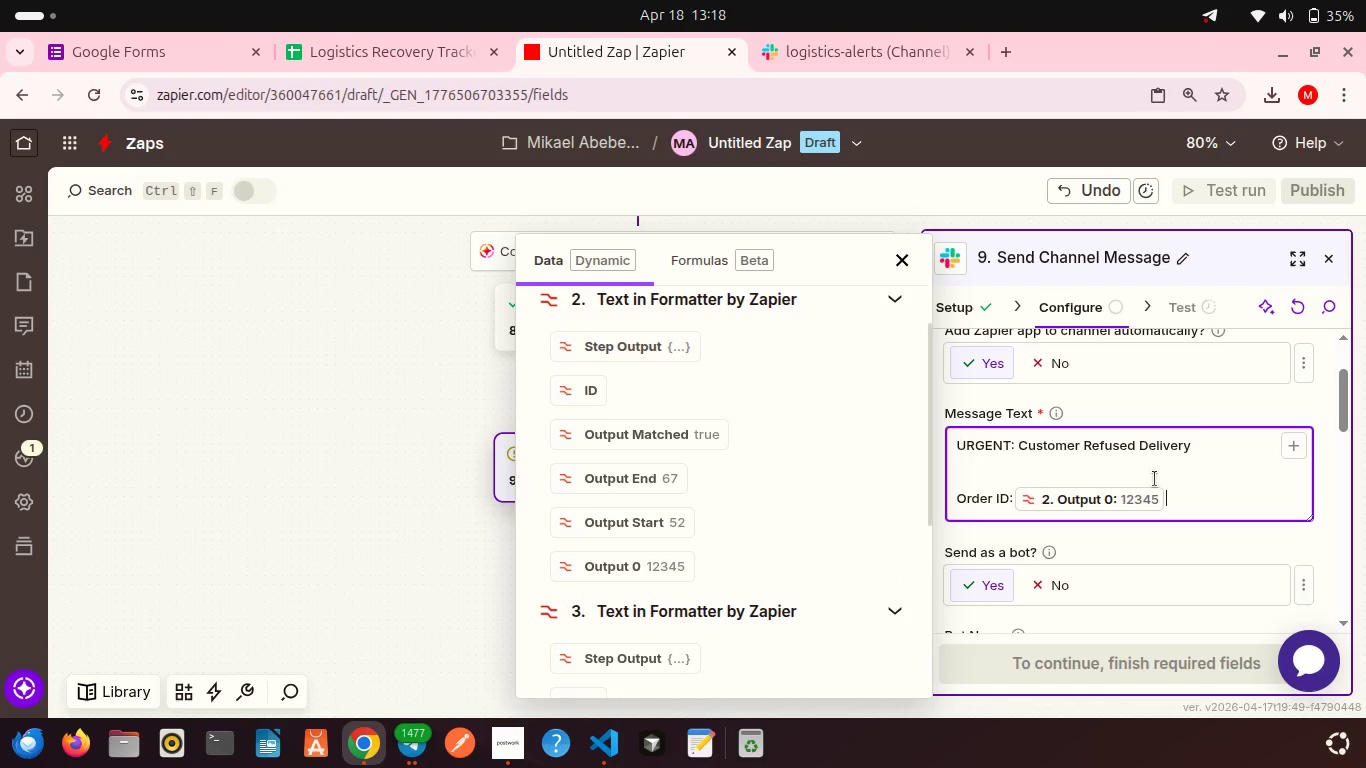 
key(Enter)
 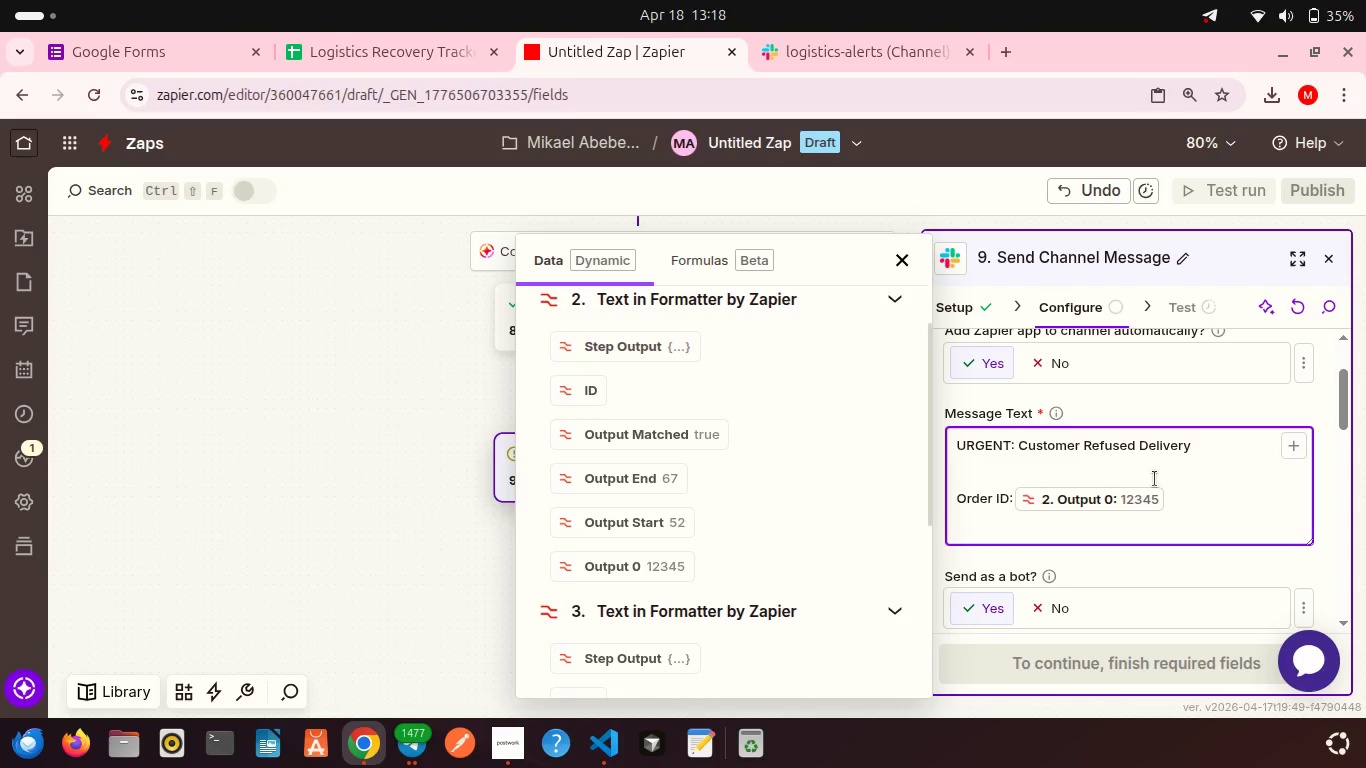 
type(Customer Nmae:)
 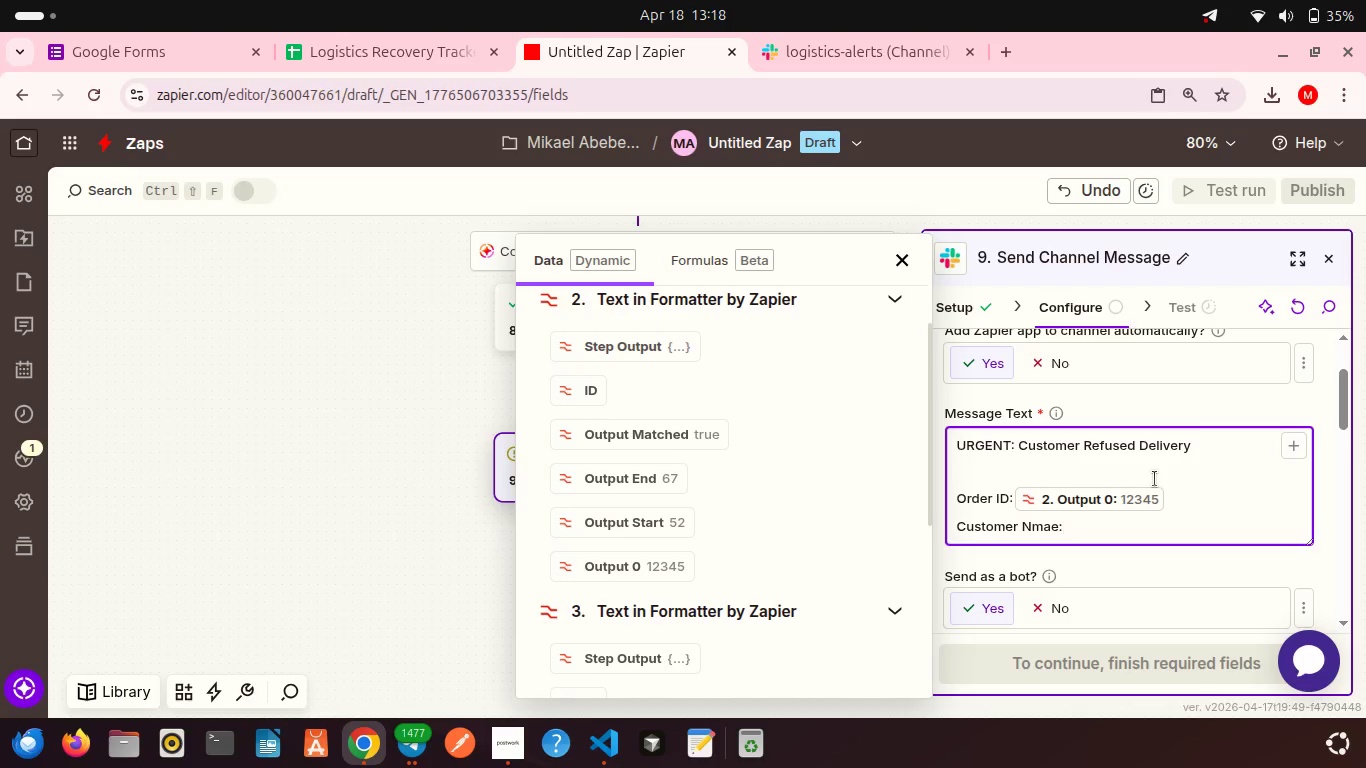 
scroll: coordinate [666, 574], scroll_direction: down, amount: 1.0
 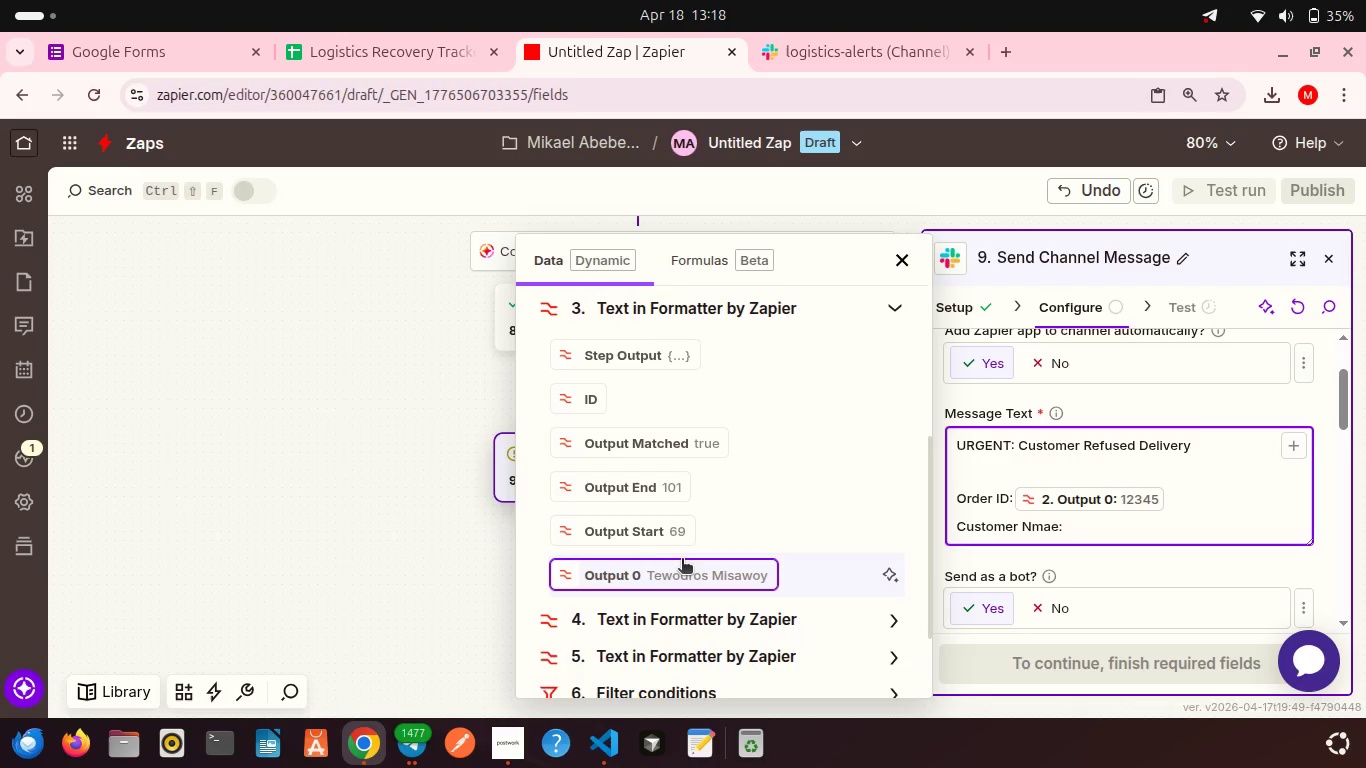 
left_click([682, 560])
 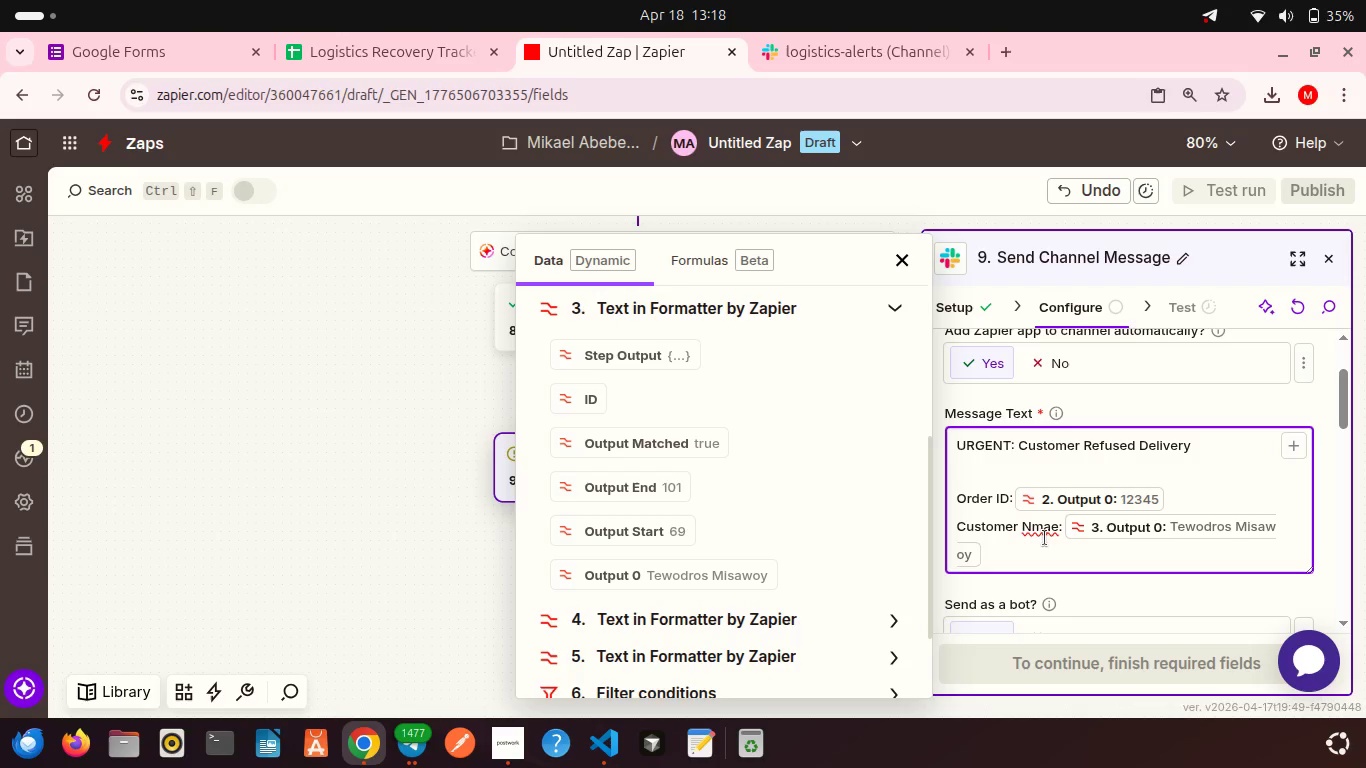 
double_click([1045, 531])
 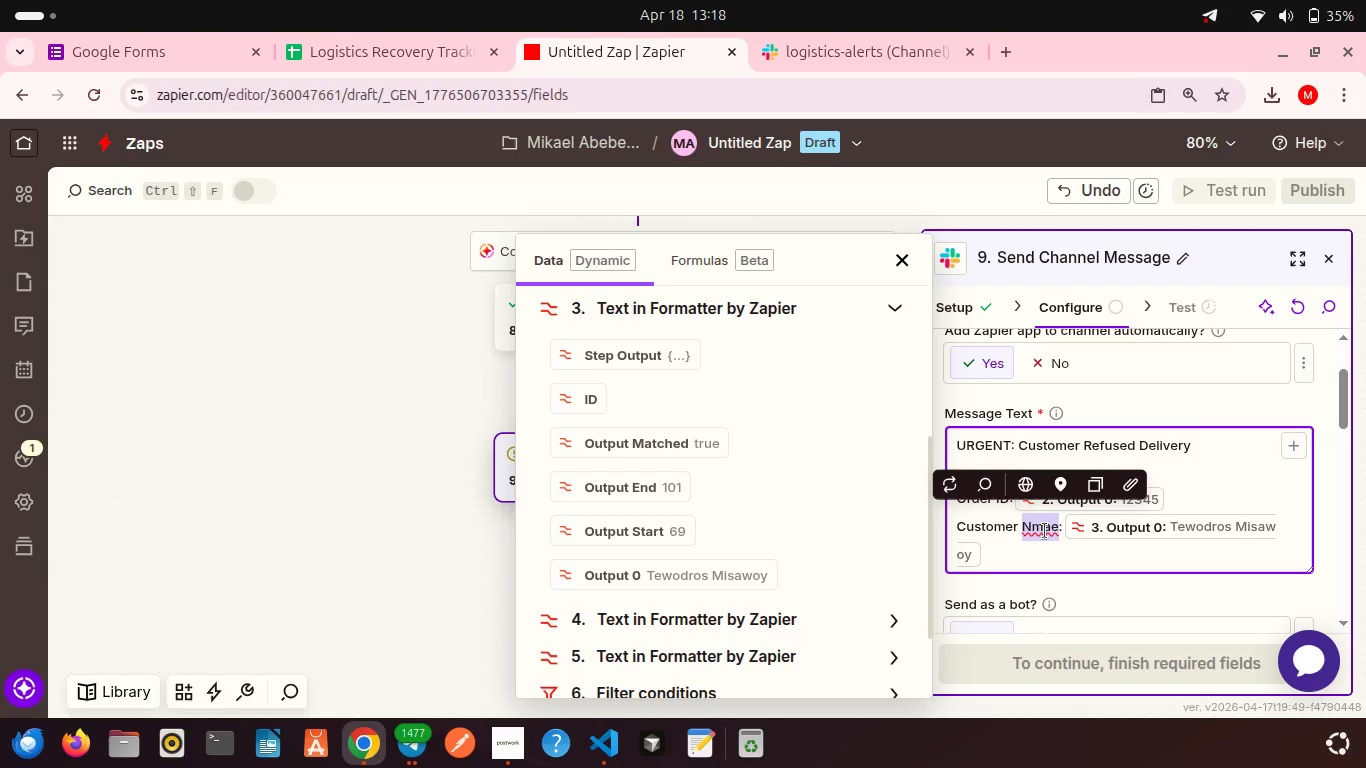 
type(Name)
 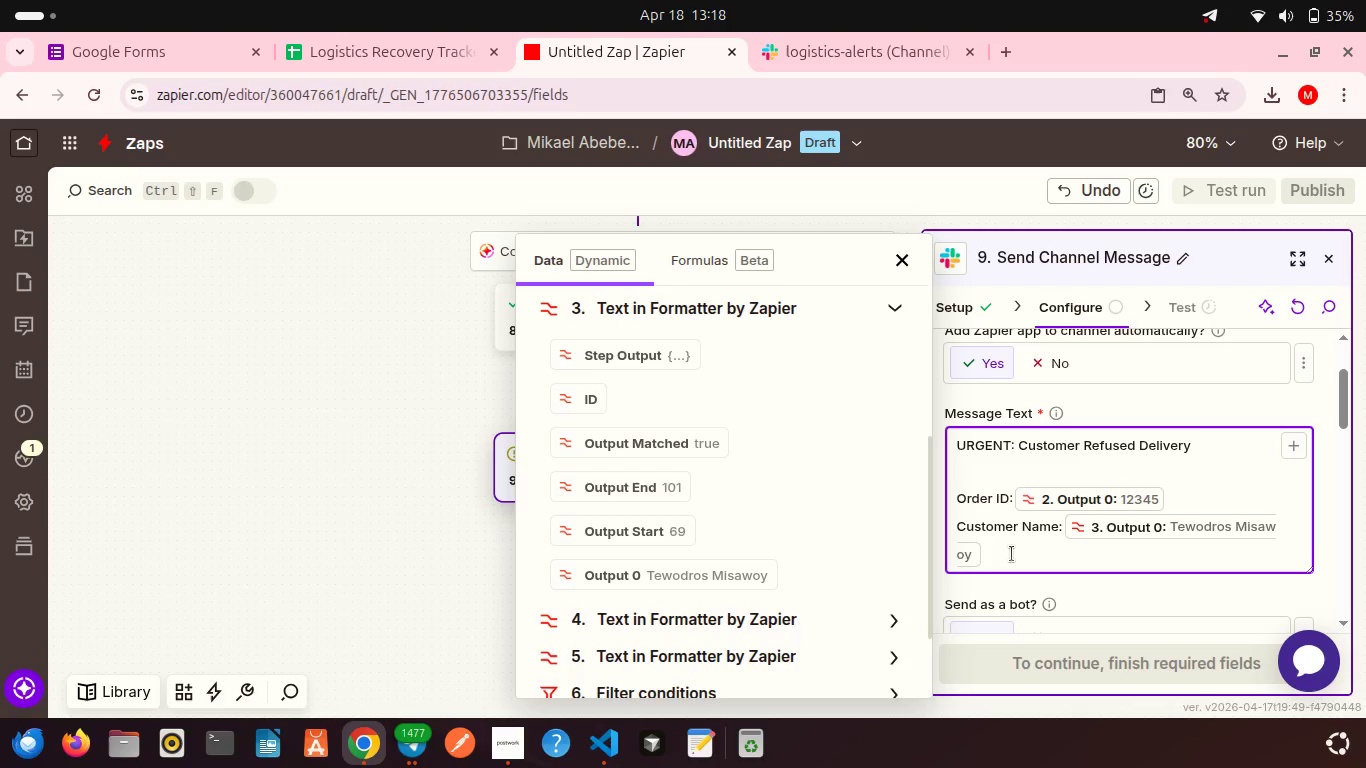 
left_click([1012, 554])
 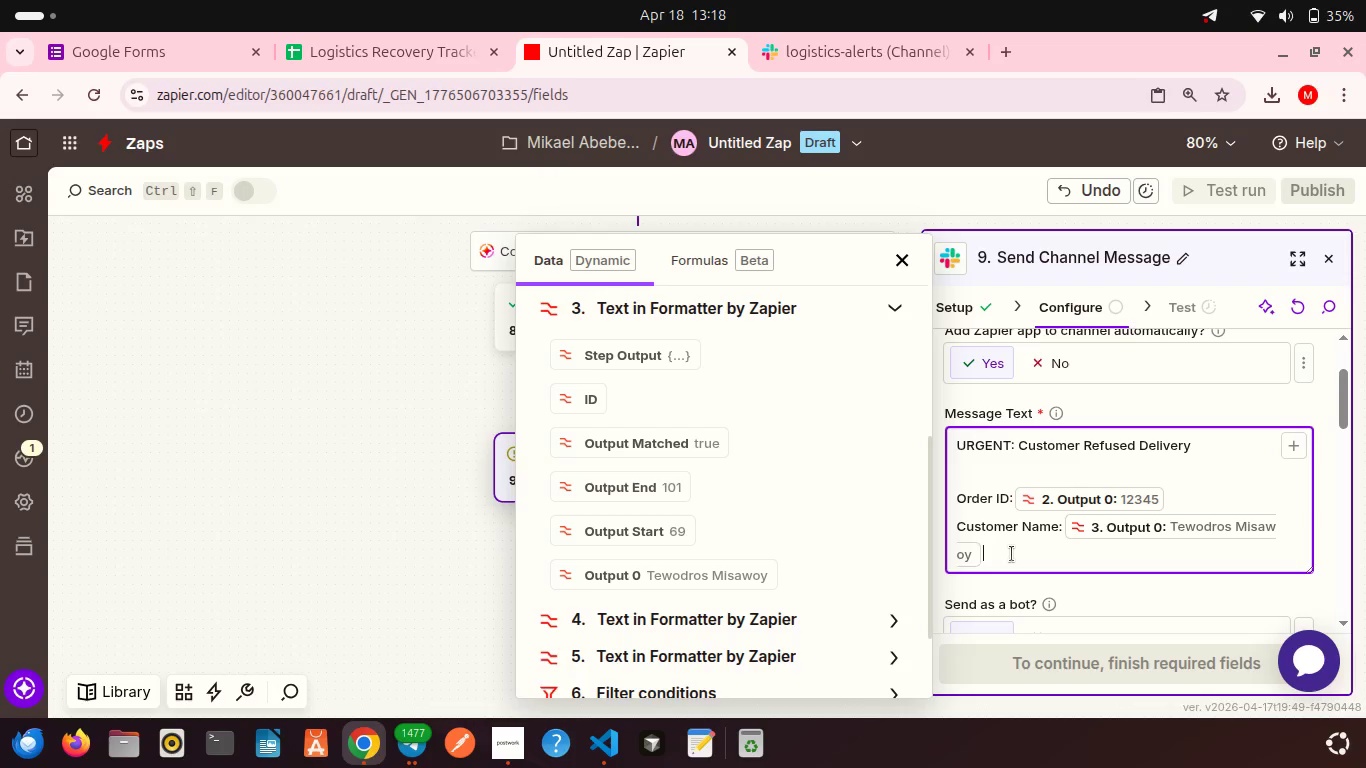 
key(Shift+Enter)
 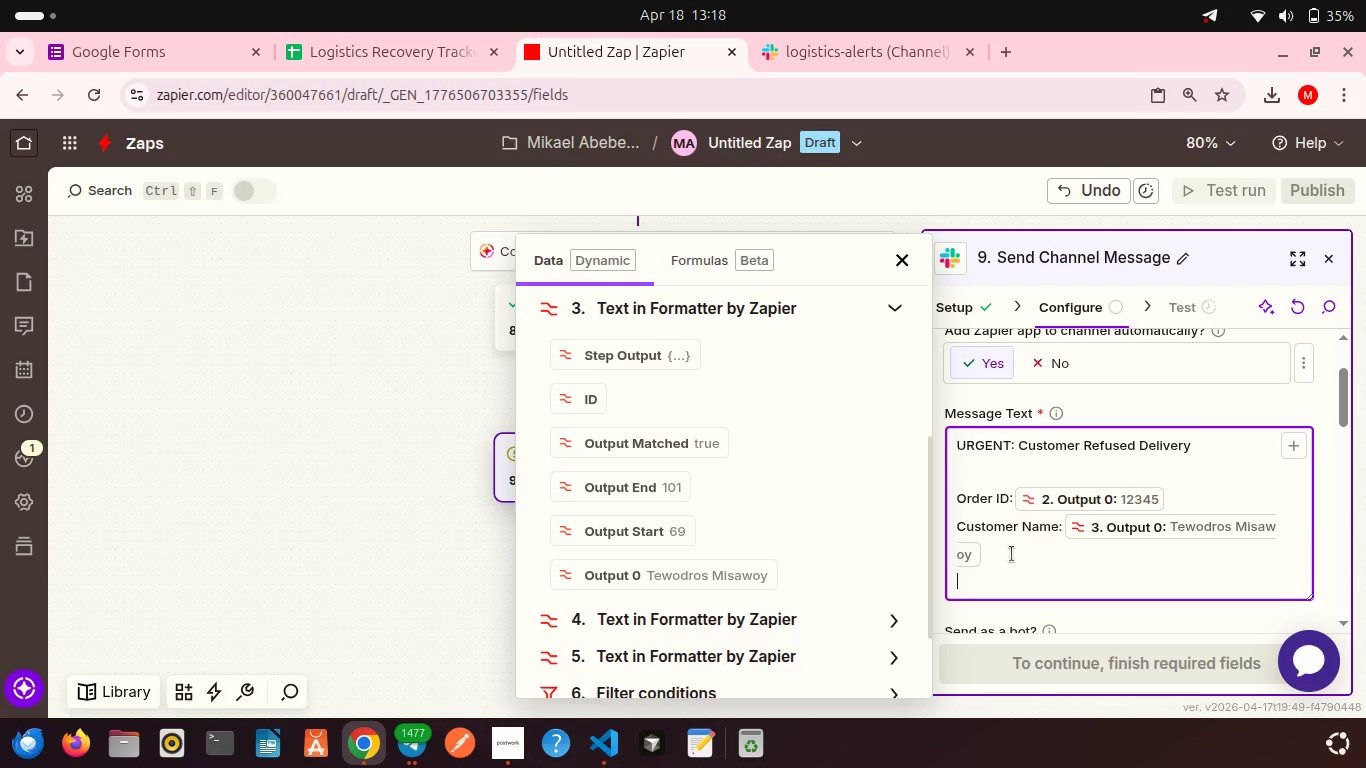 
type(Tracking Number: )
 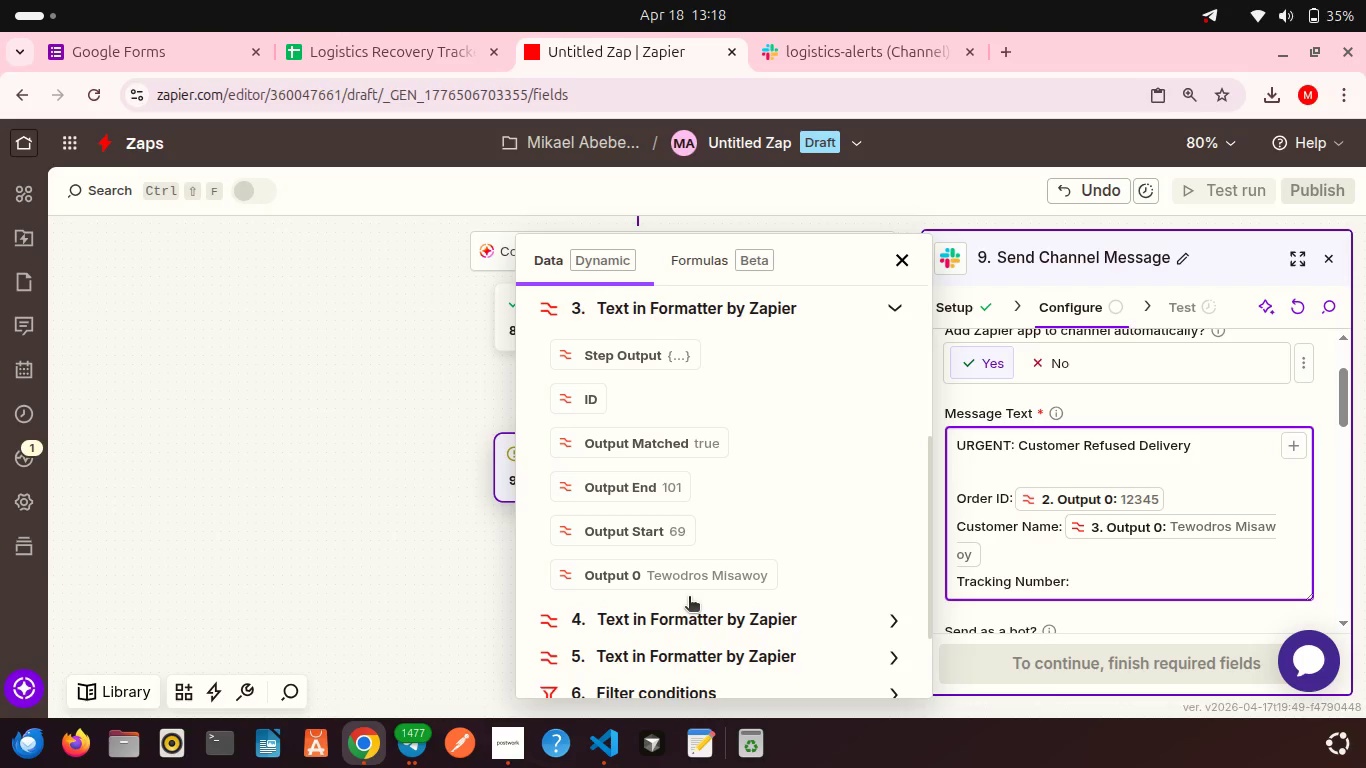 
scroll: coordinate [689, 598], scroll_direction: down, amount: 2.0
 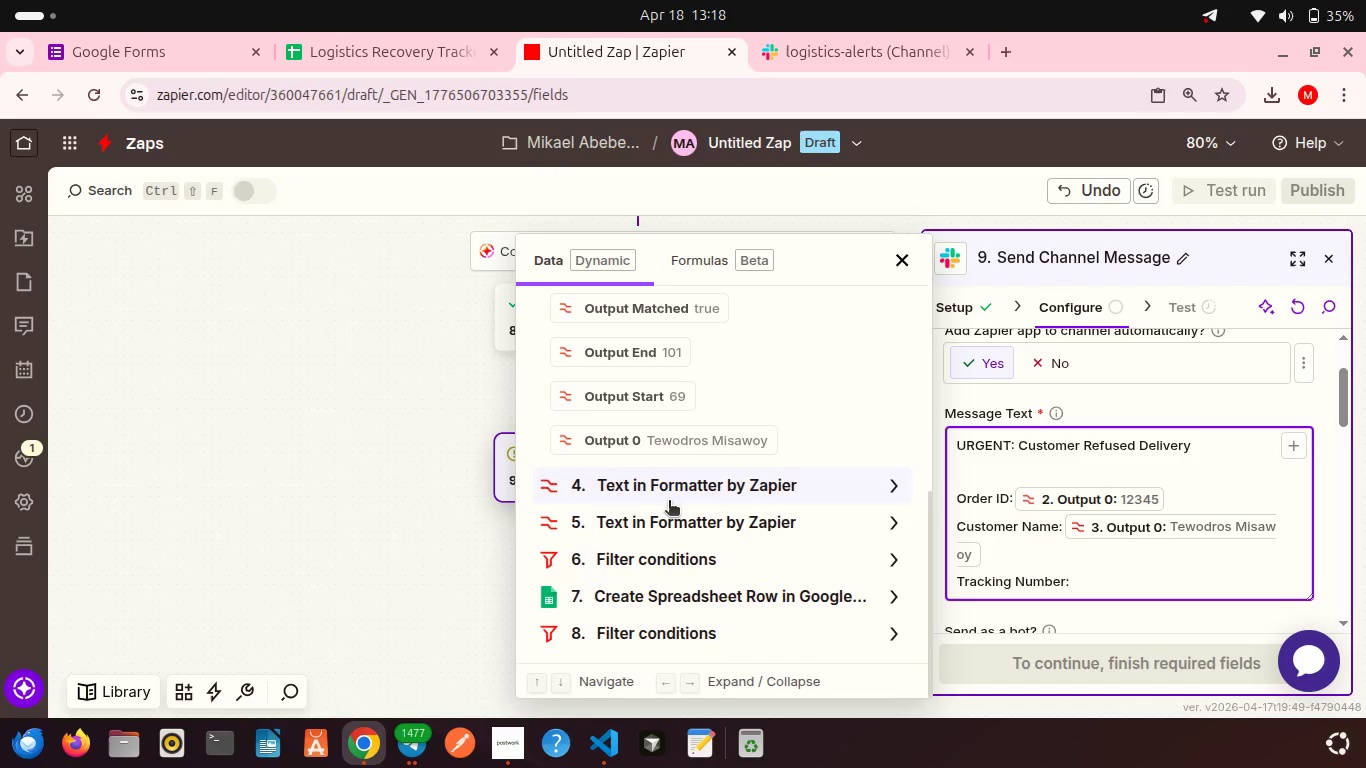 
left_click([669, 502])
 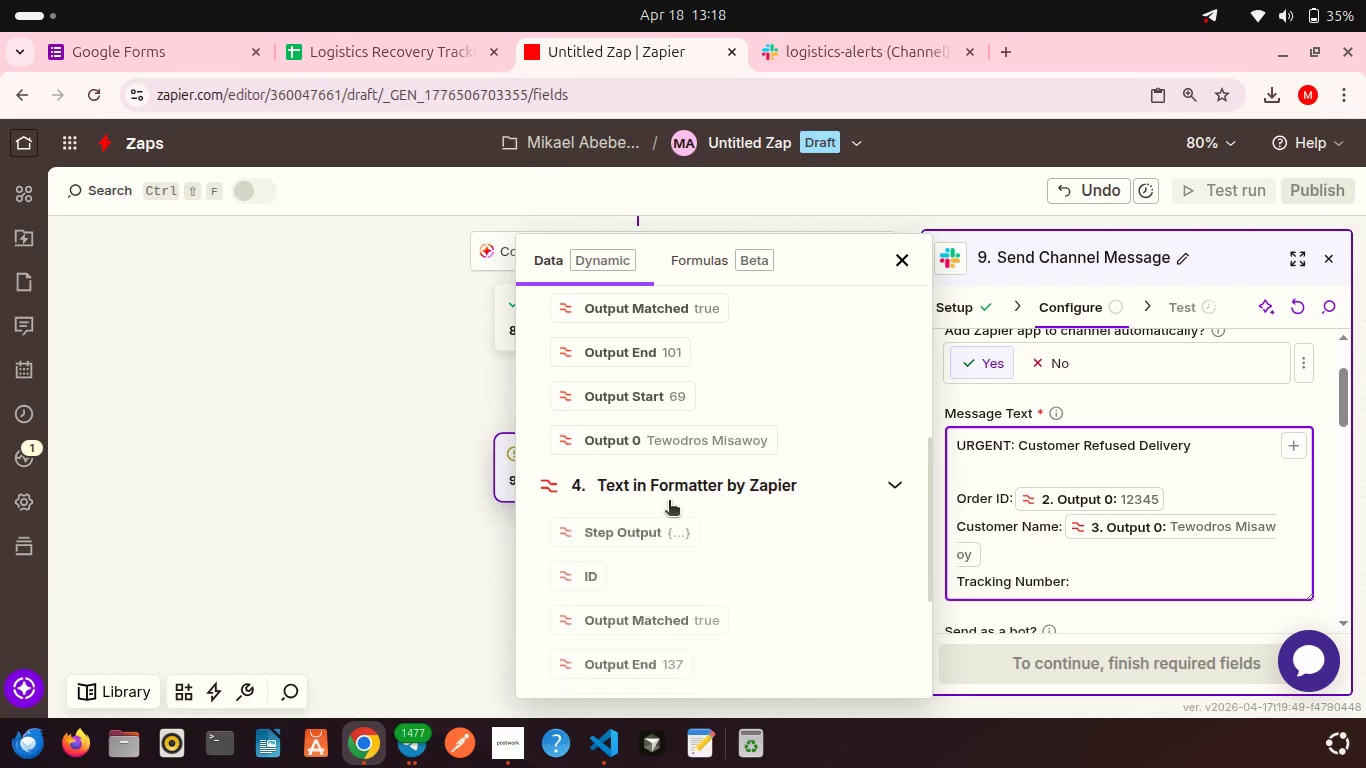 
scroll: coordinate [669, 502], scroll_direction: down, amount: 3.0
 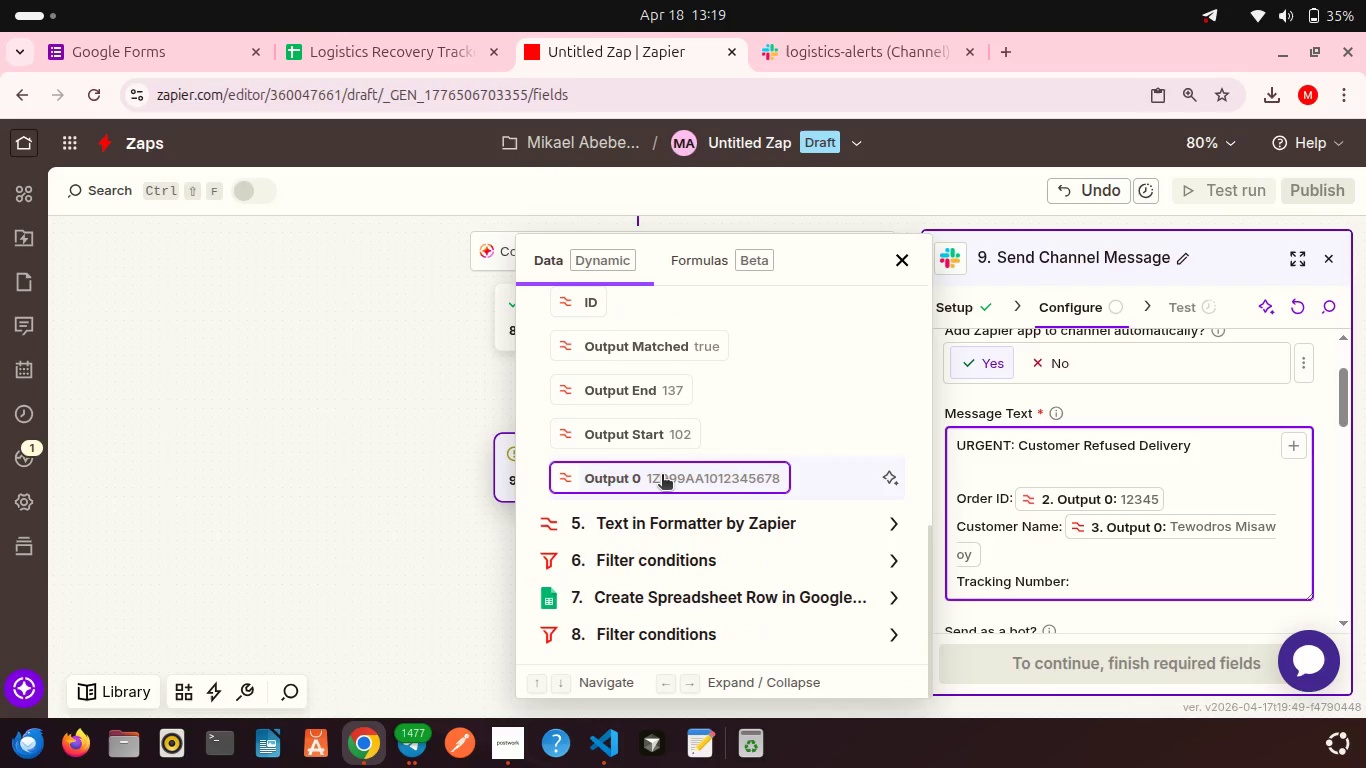 
left_click([662, 476])
 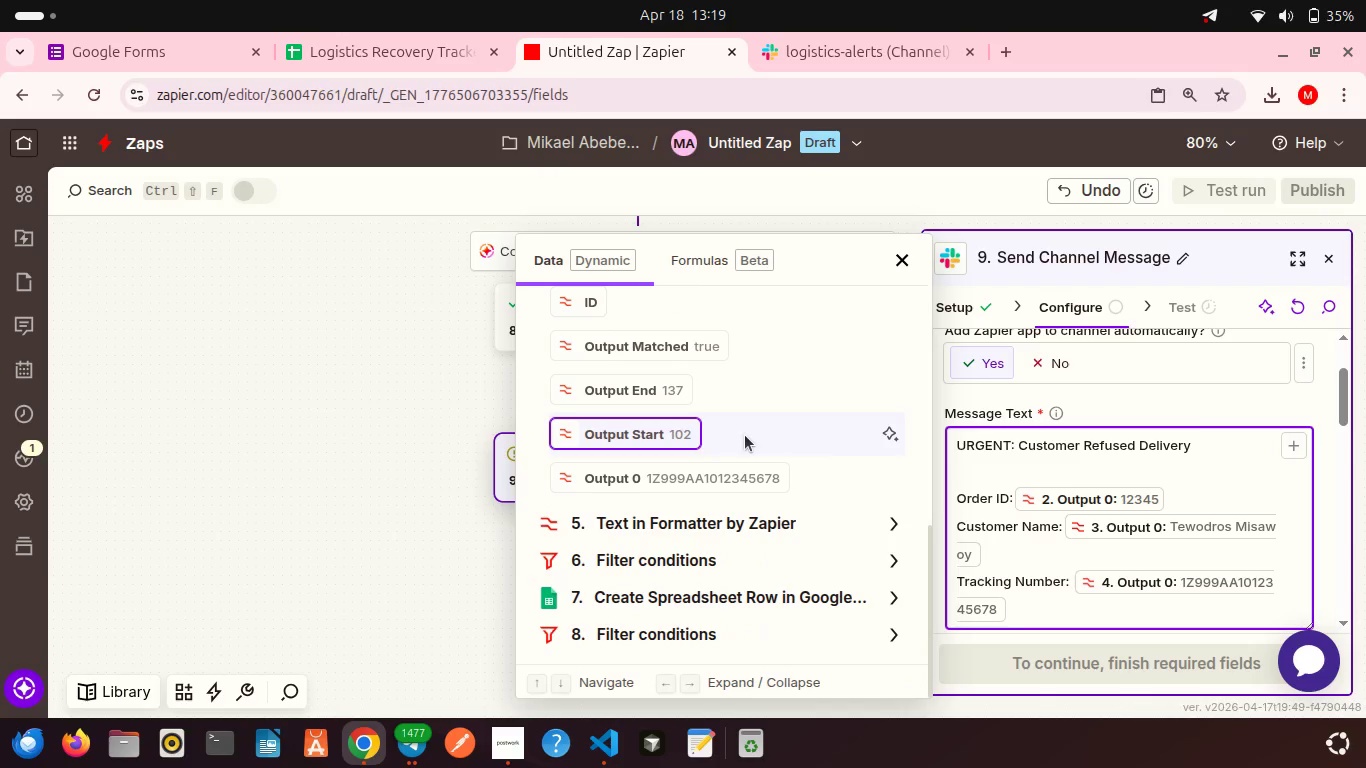 
scroll: coordinate [745, 435], scroll_direction: down, amount: 3.0
 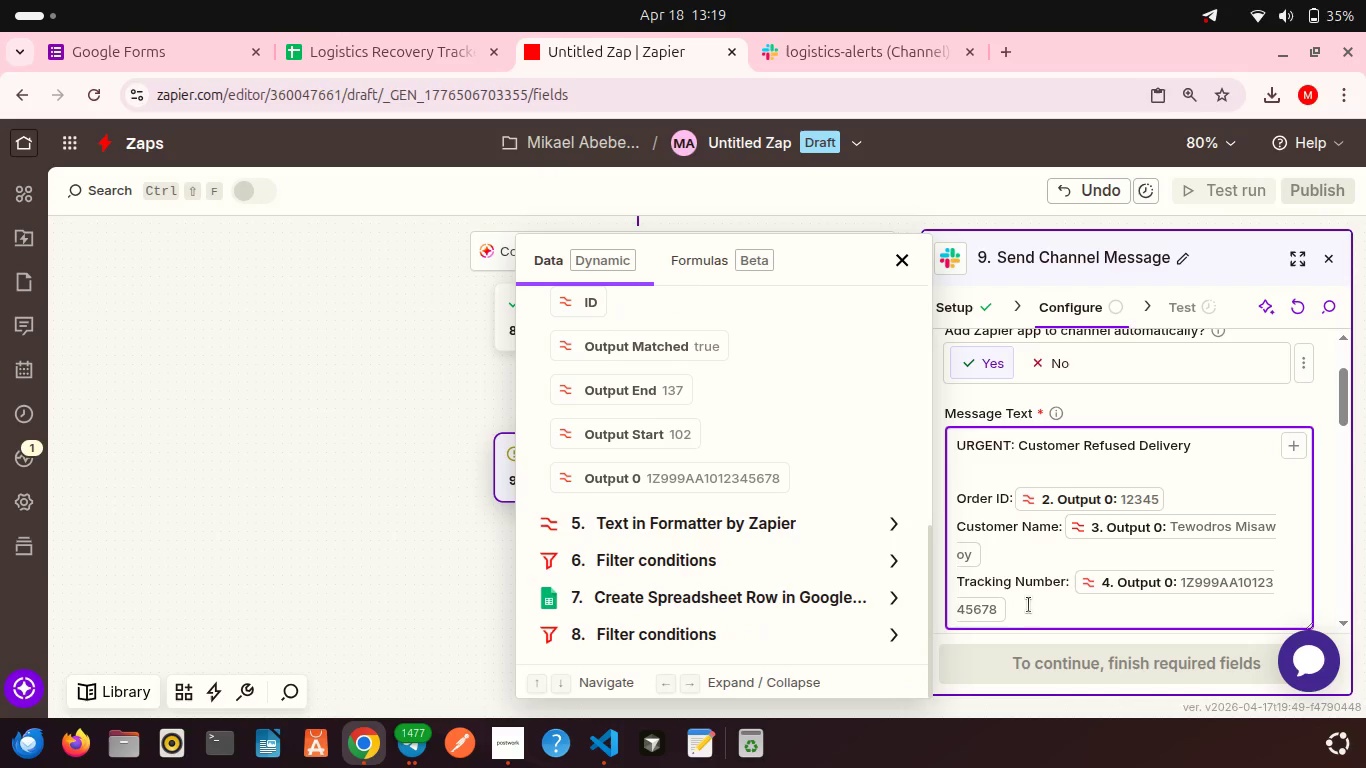 
key(Shift+ShiftLeft)
 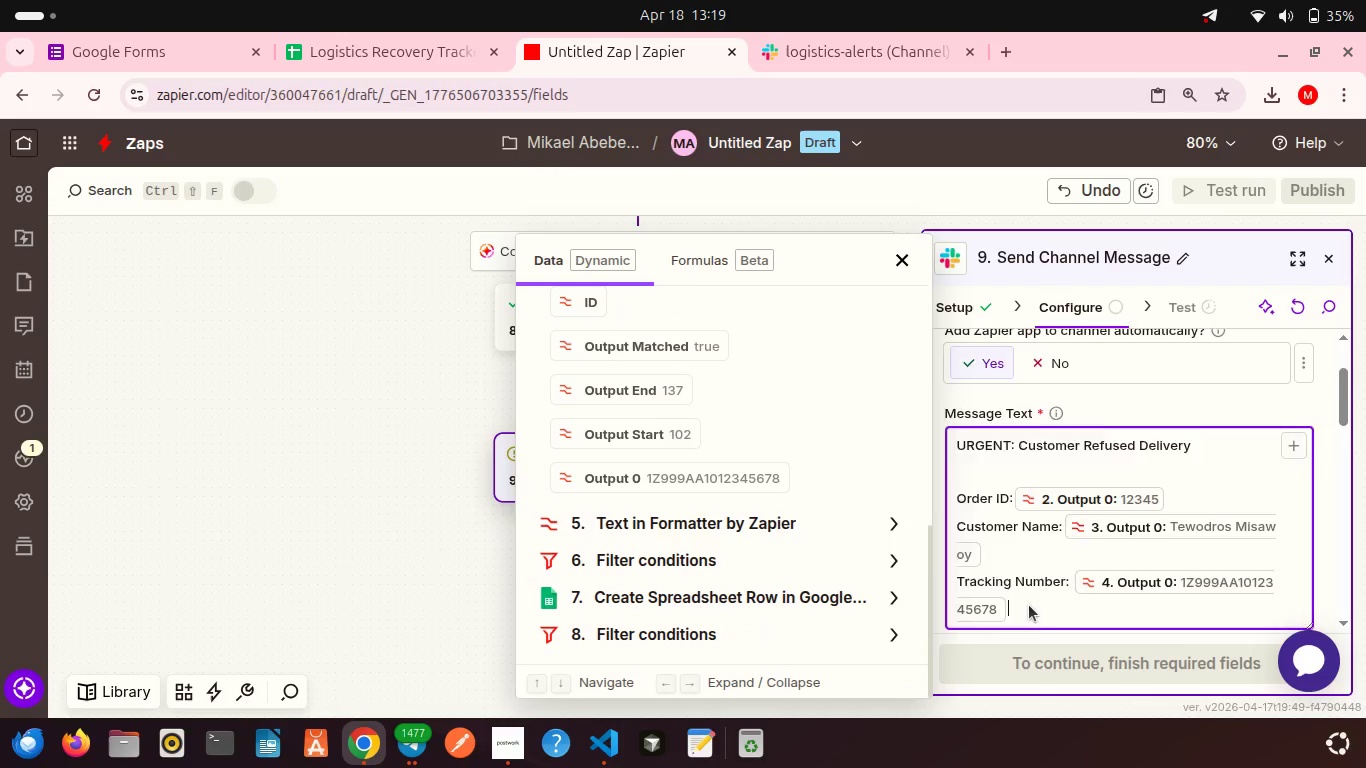 
key(Shift+Enter)
 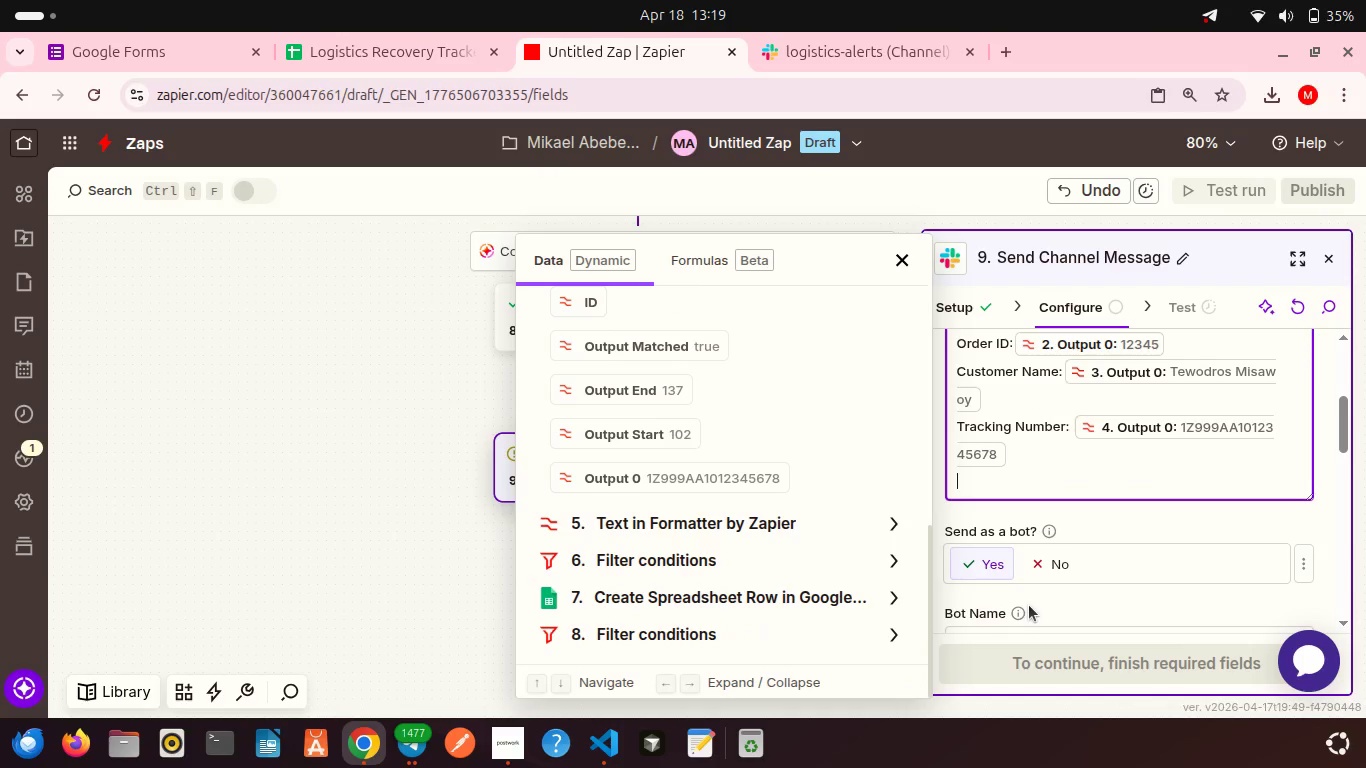 
type(re)
key(Backspace)
key(Backspace)
type(Reson:)
 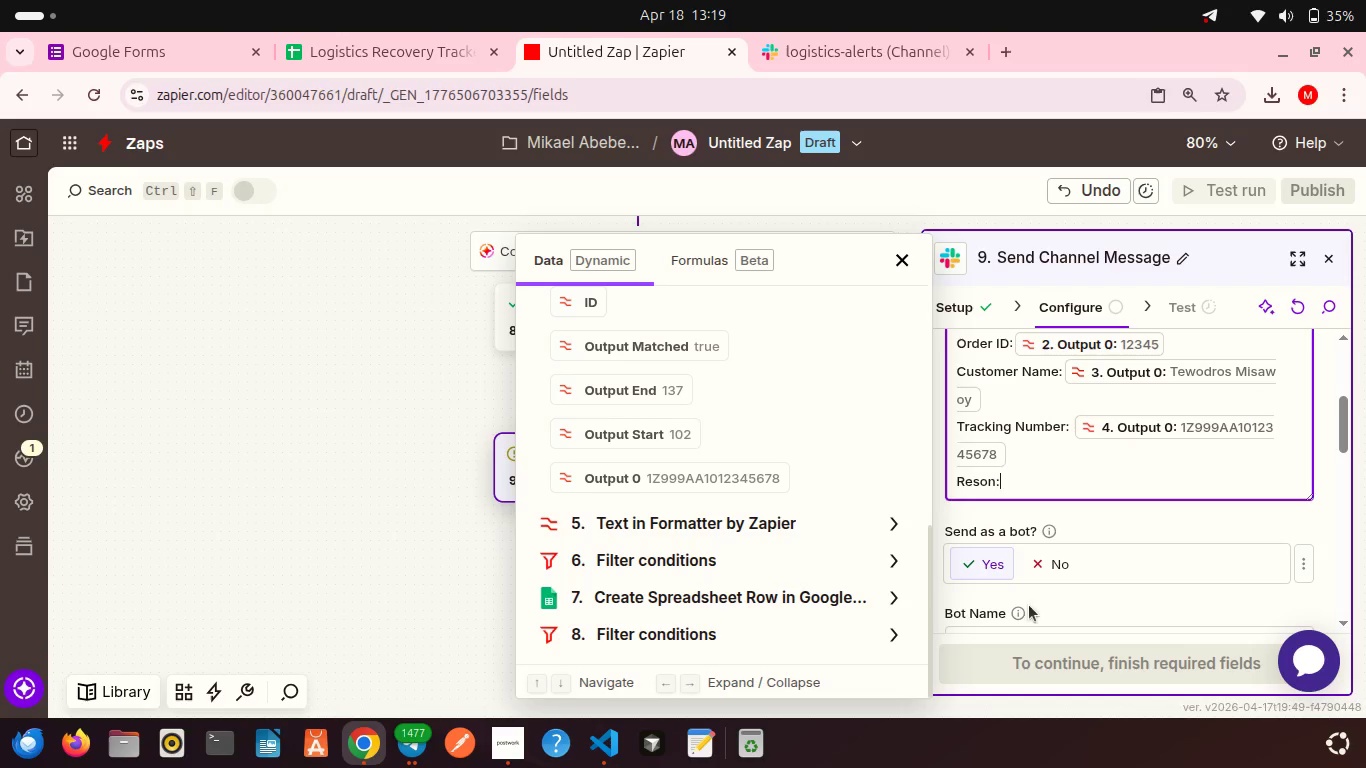 
left_click([680, 528])
 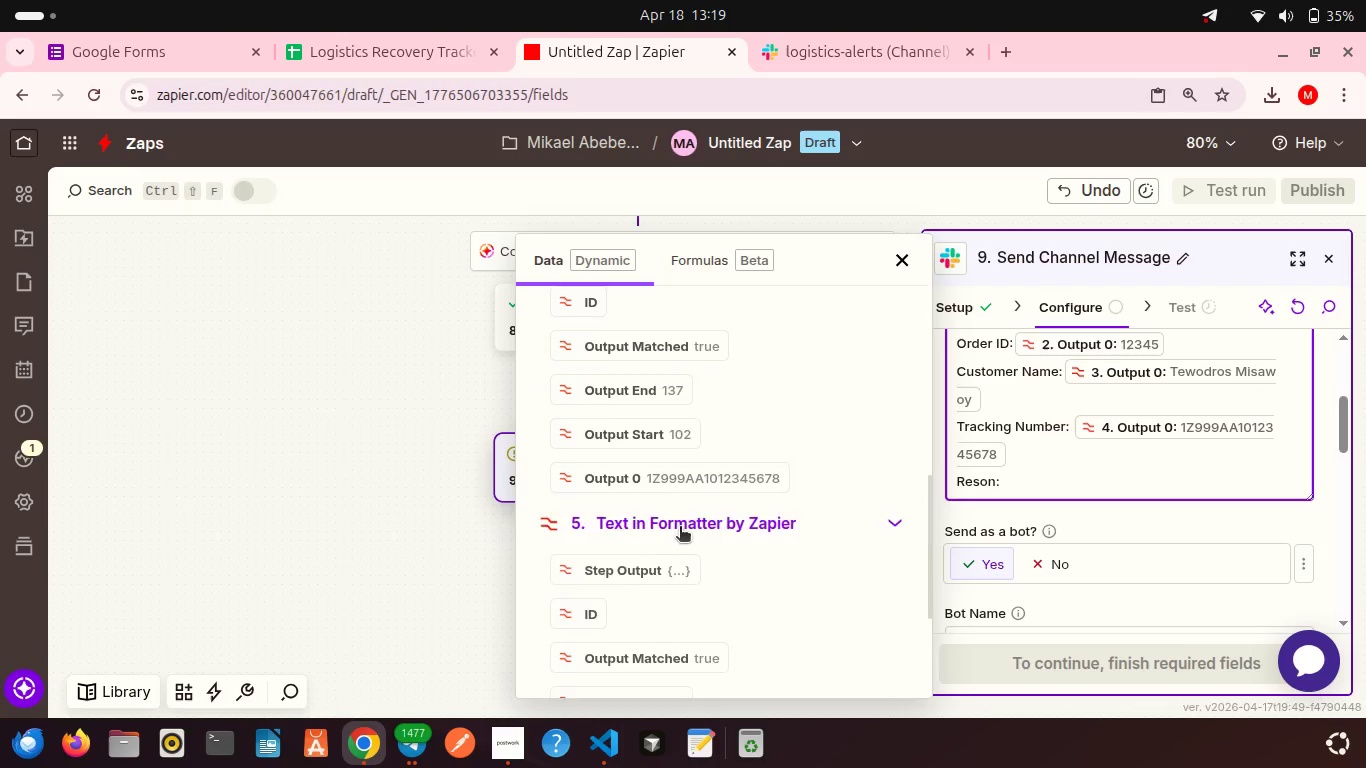 
scroll: coordinate [680, 528], scroll_direction: down, amount: 9.0
 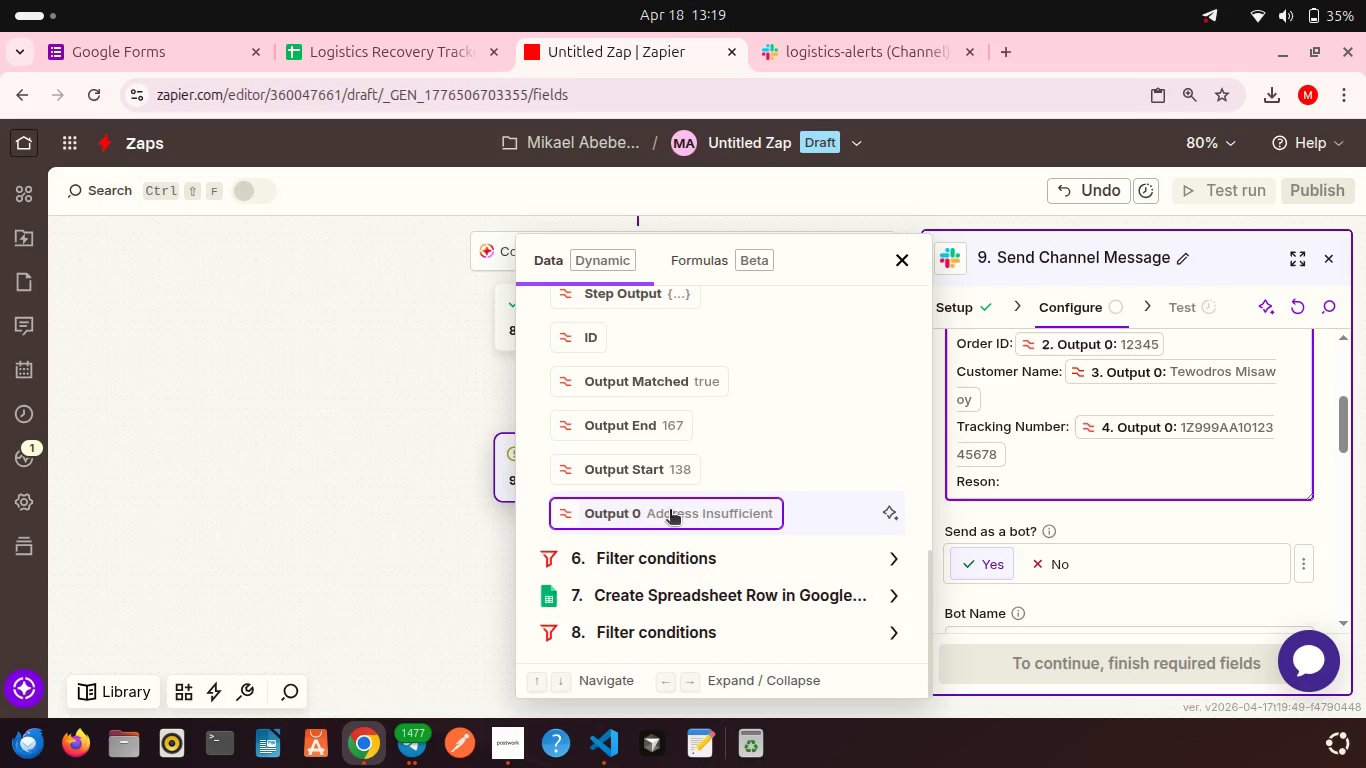 
left_click([670, 511])
 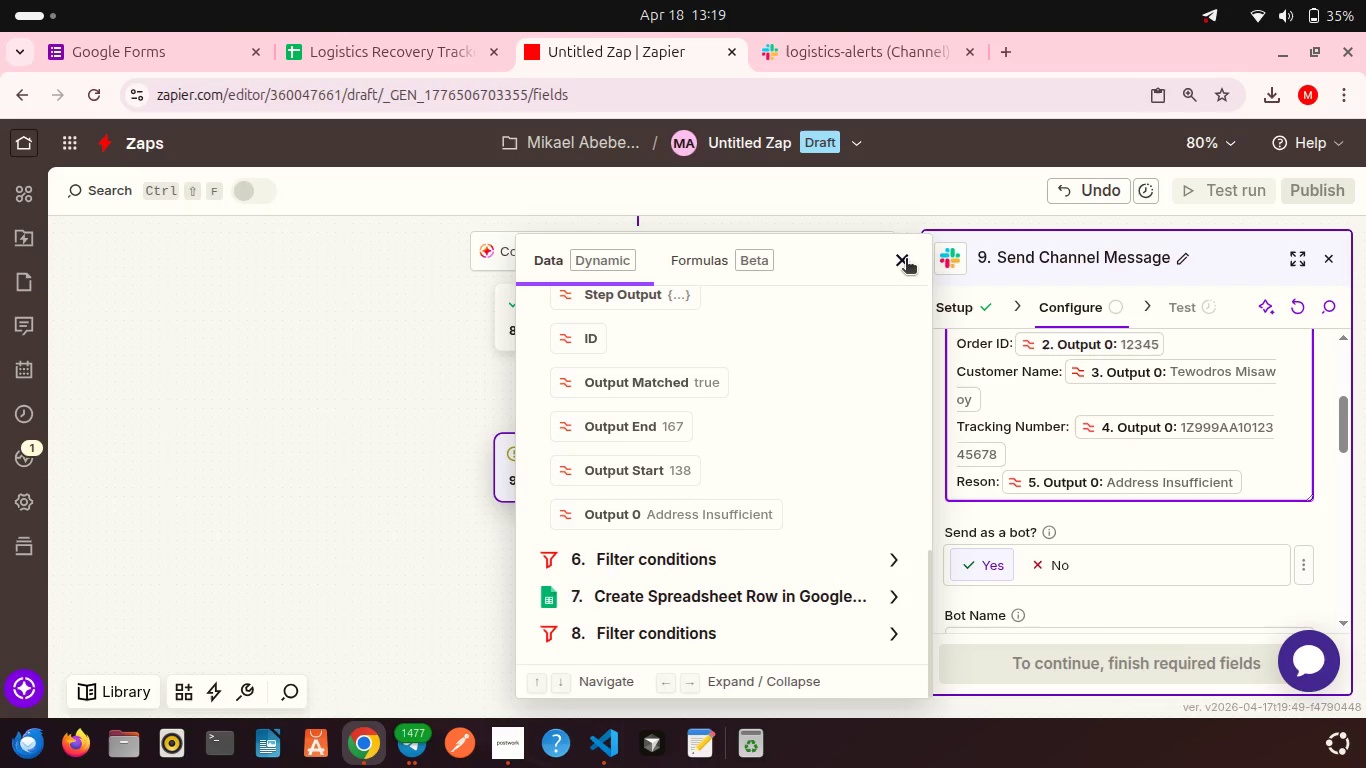 
left_click([906, 260])
 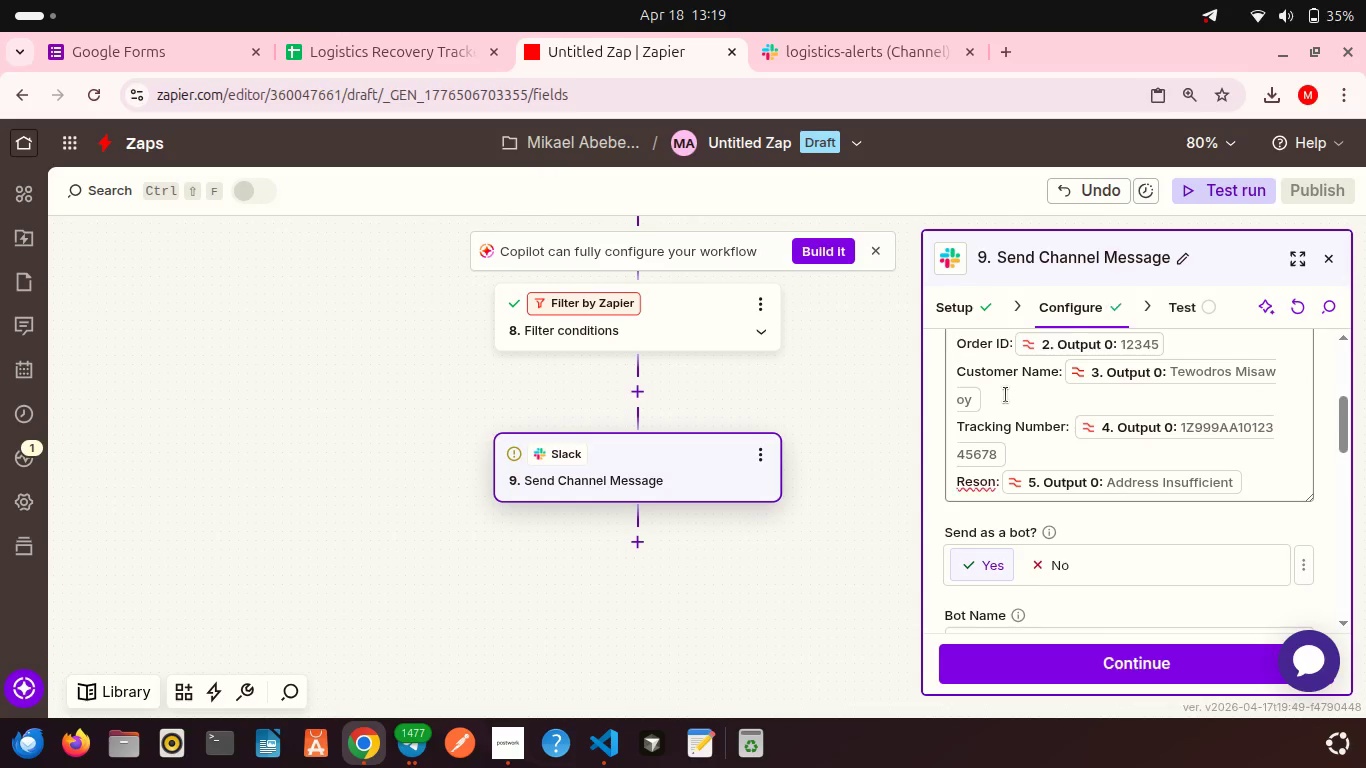 
scroll: coordinate [1006, 395], scroll_direction: down, amount: 4.0
 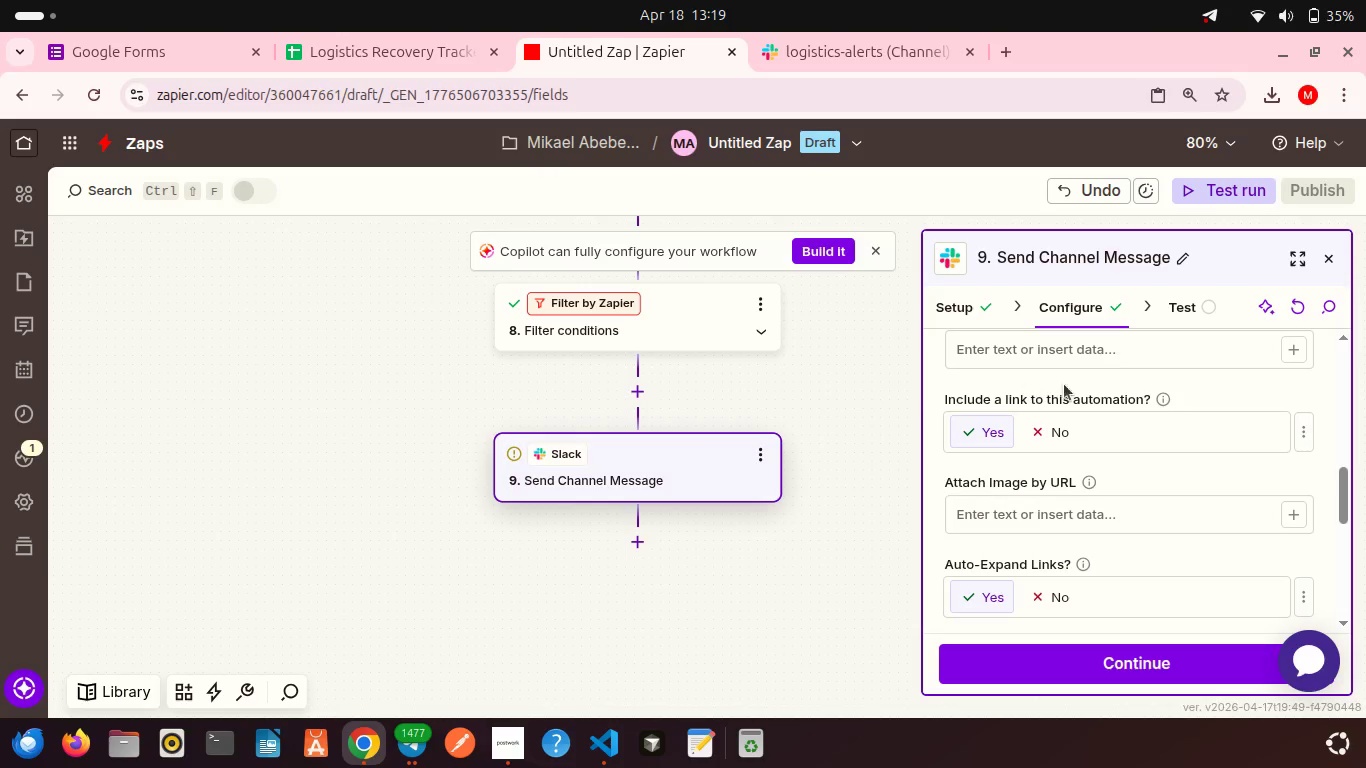 
scroll: coordinate [1088, 368], scroll_direction: up, amount: 3.0
 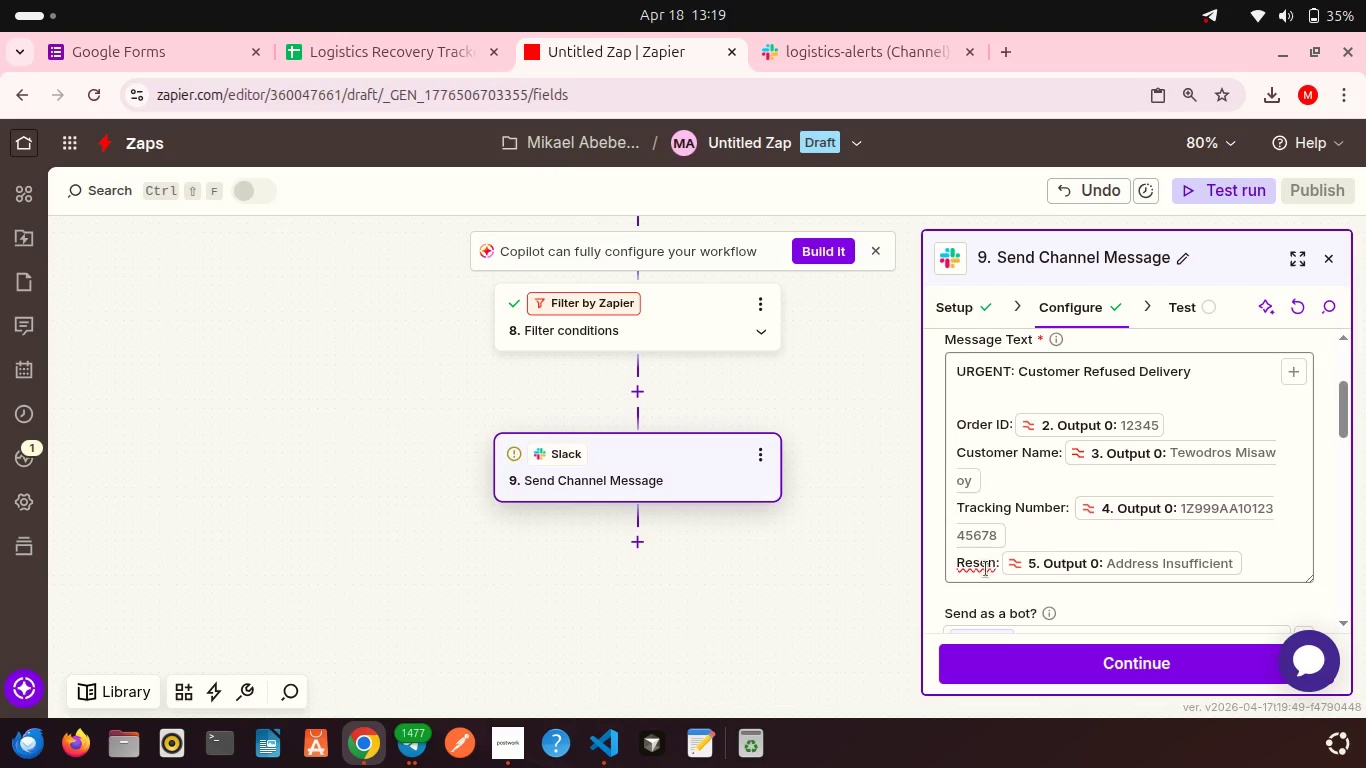 
left_click([972, 567])
 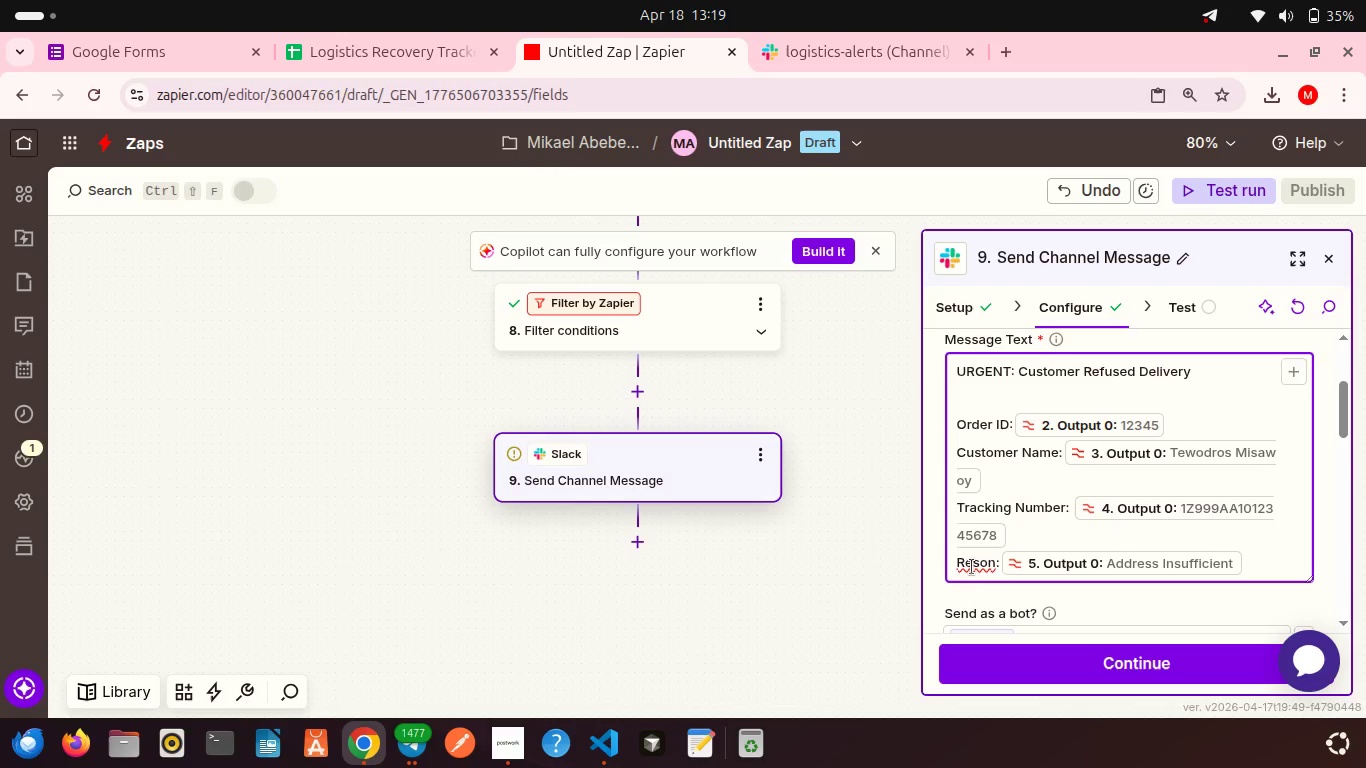 
key(A)
 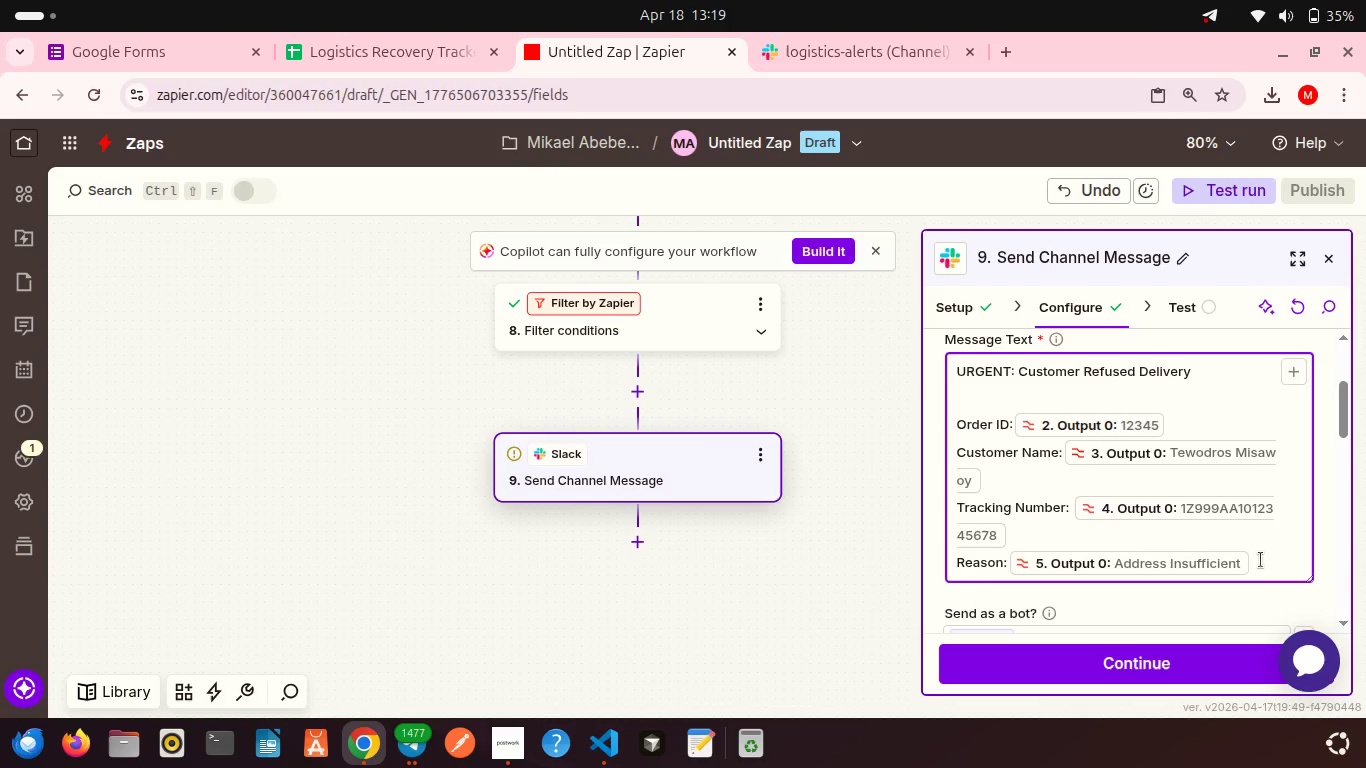 
left_click([1261, 560])
 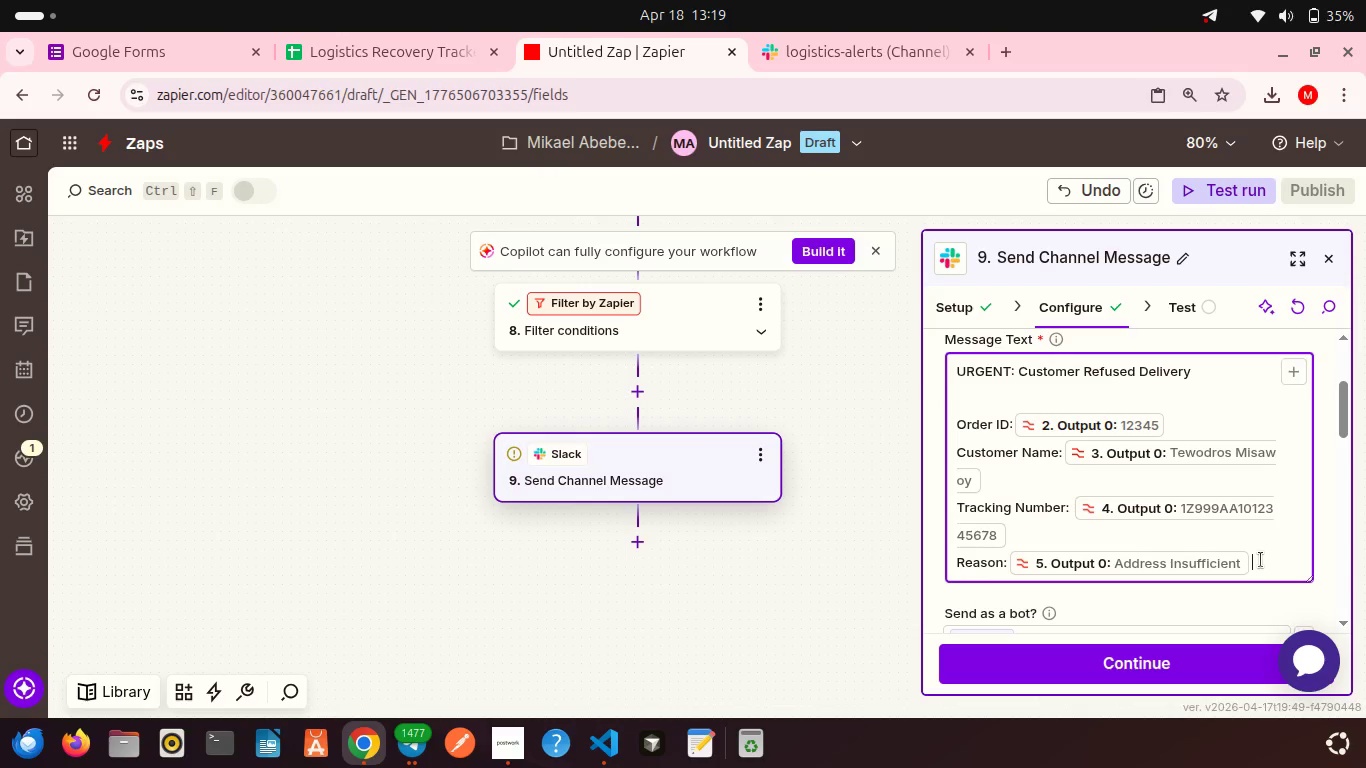 
key(Shift+Enter)
 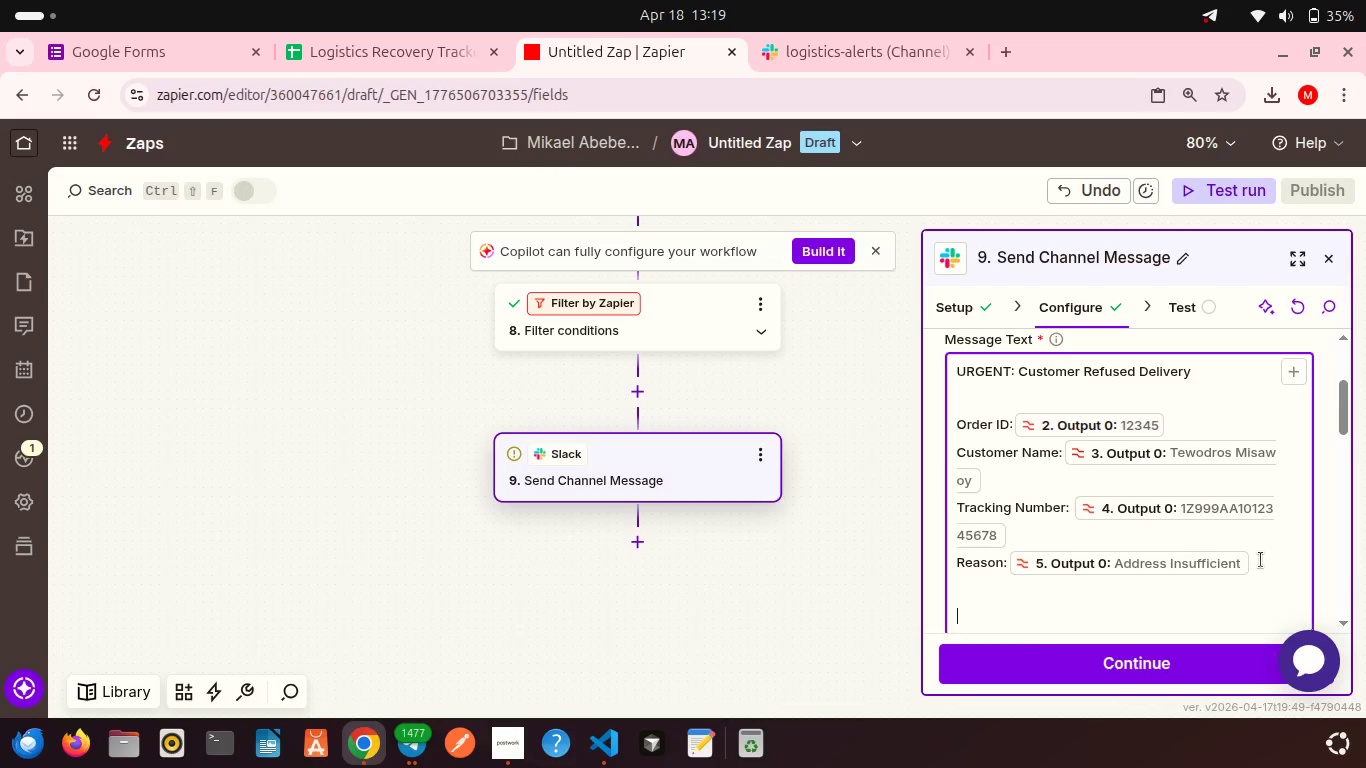 
key(Shift+Enter)
 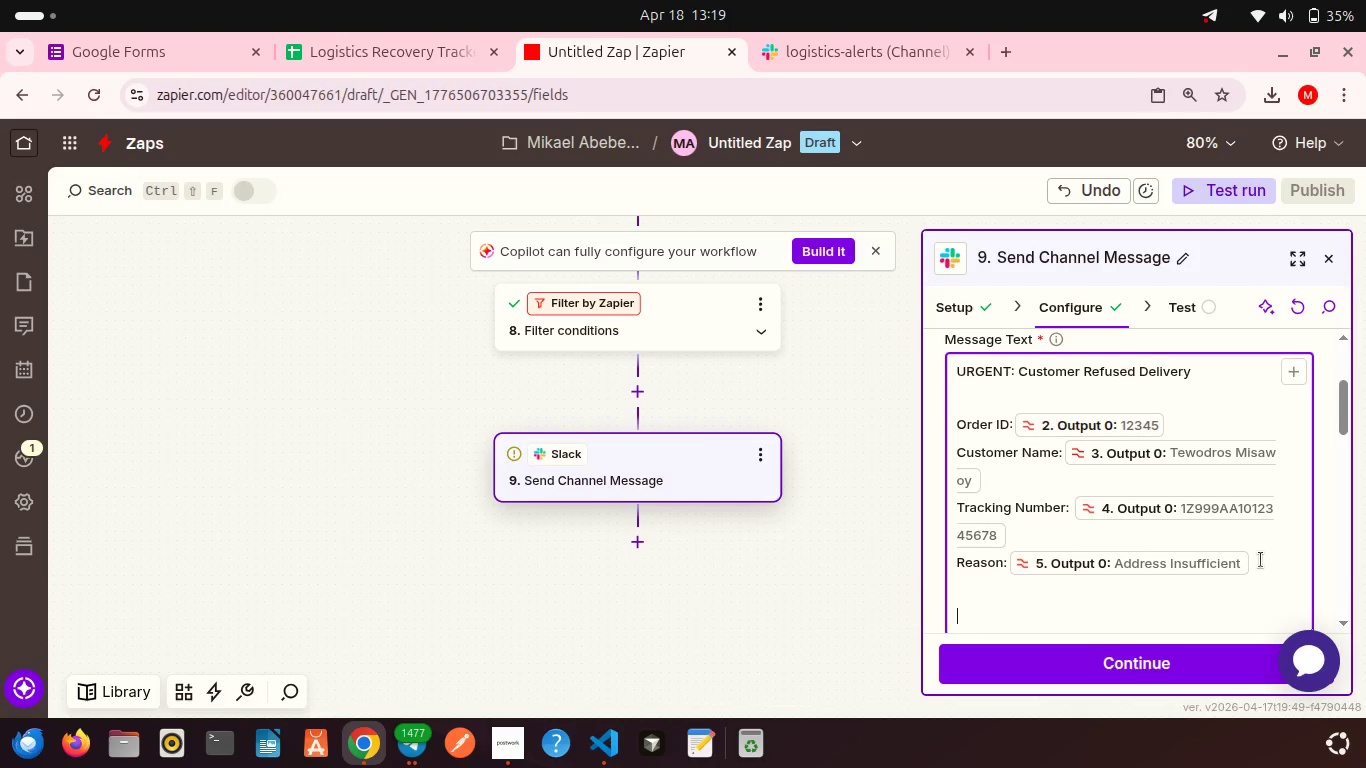 
type(Action required immediately.)
 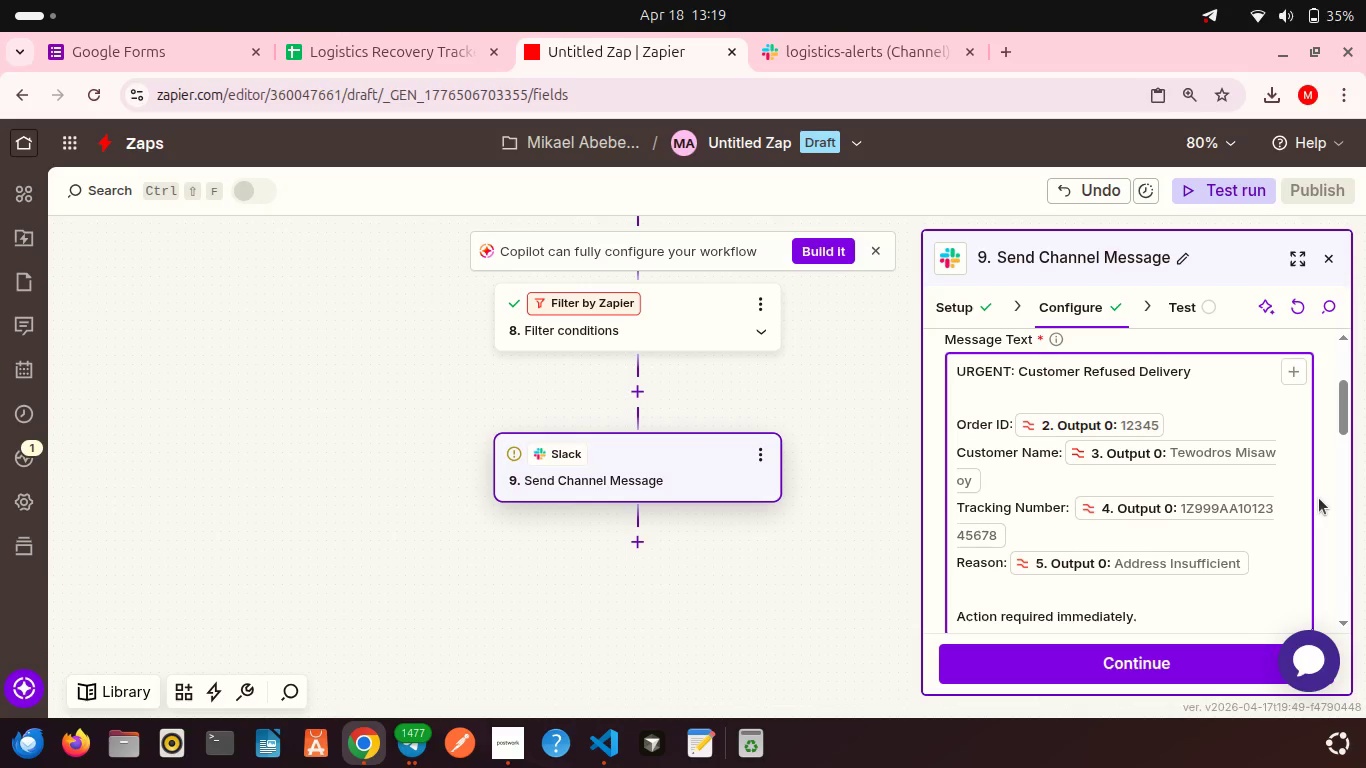 
wait(11.86)
 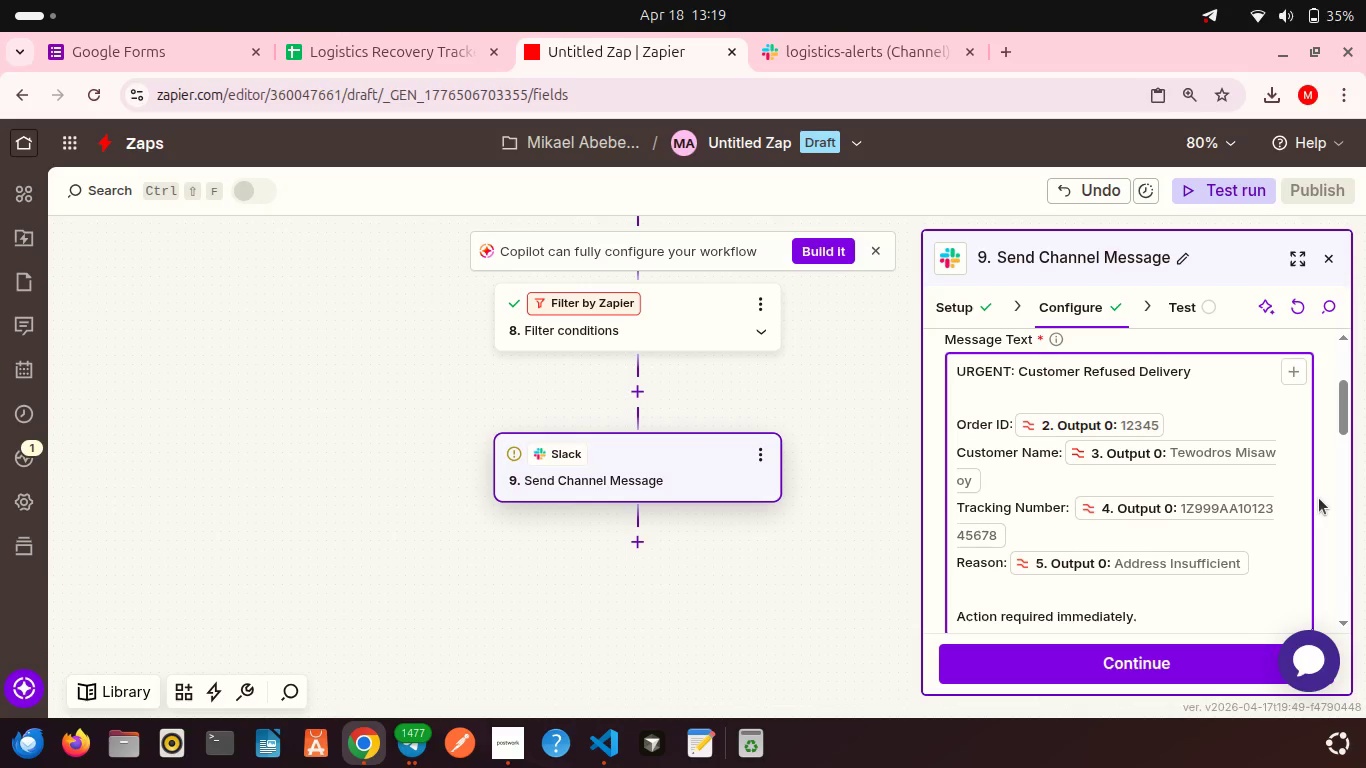 
left_click([1110, 663])
 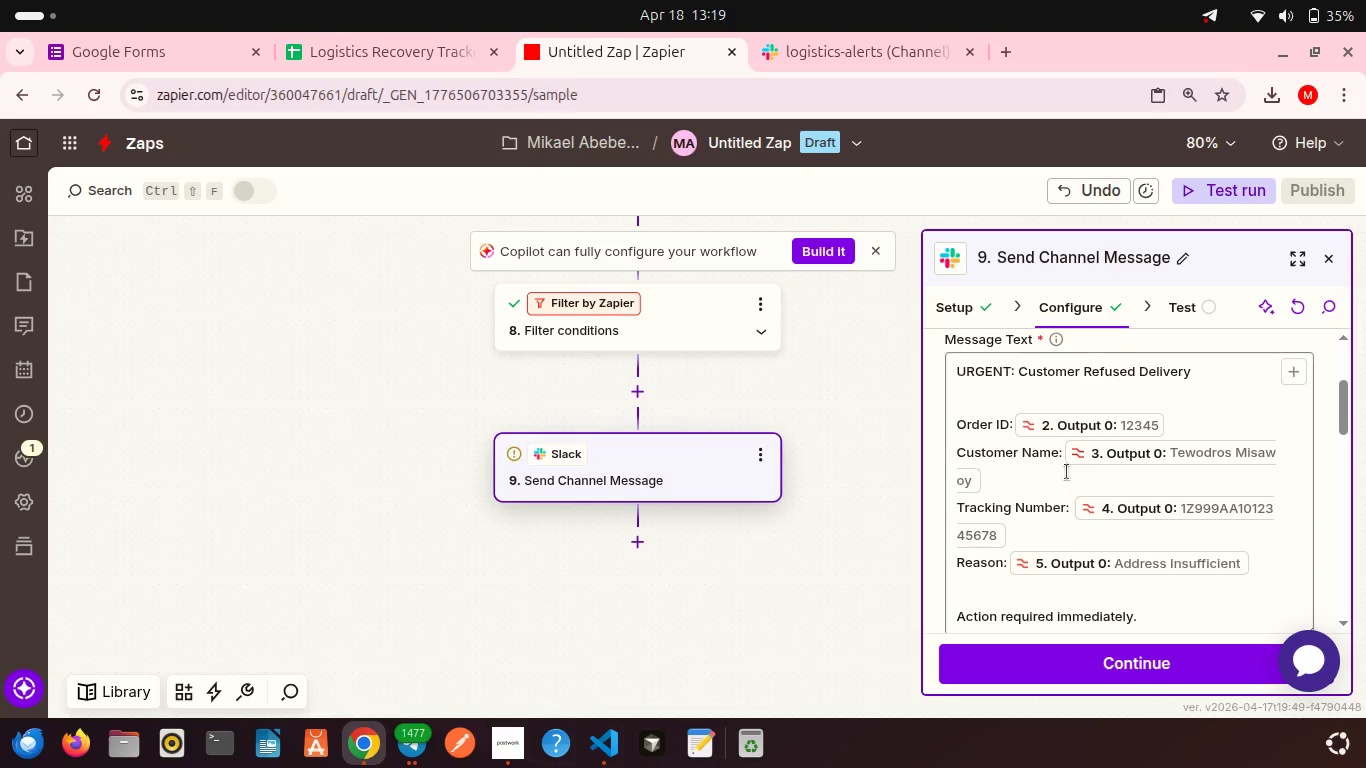 
mouse_move([1103, 505])
 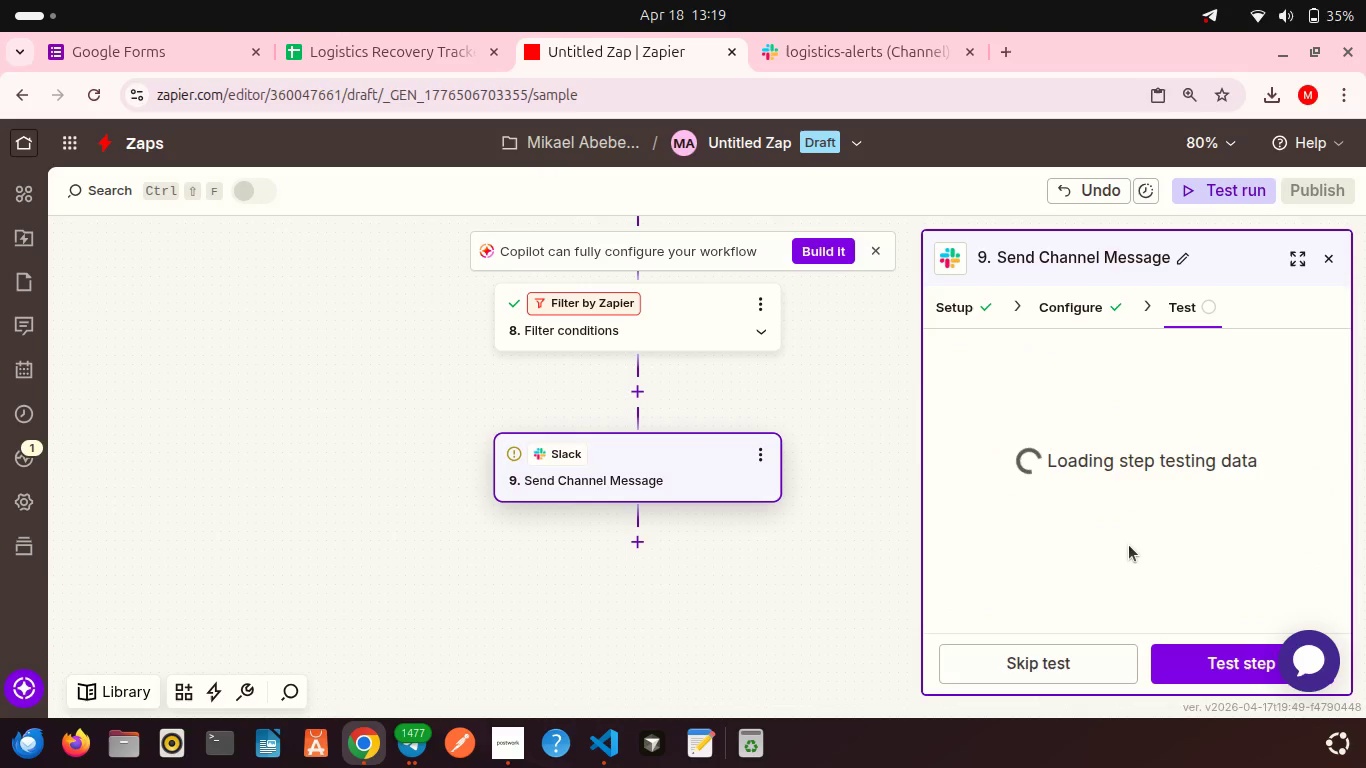 
scroll: coordinate [1175, 572], scroll_direction: down, amount: 14.0
 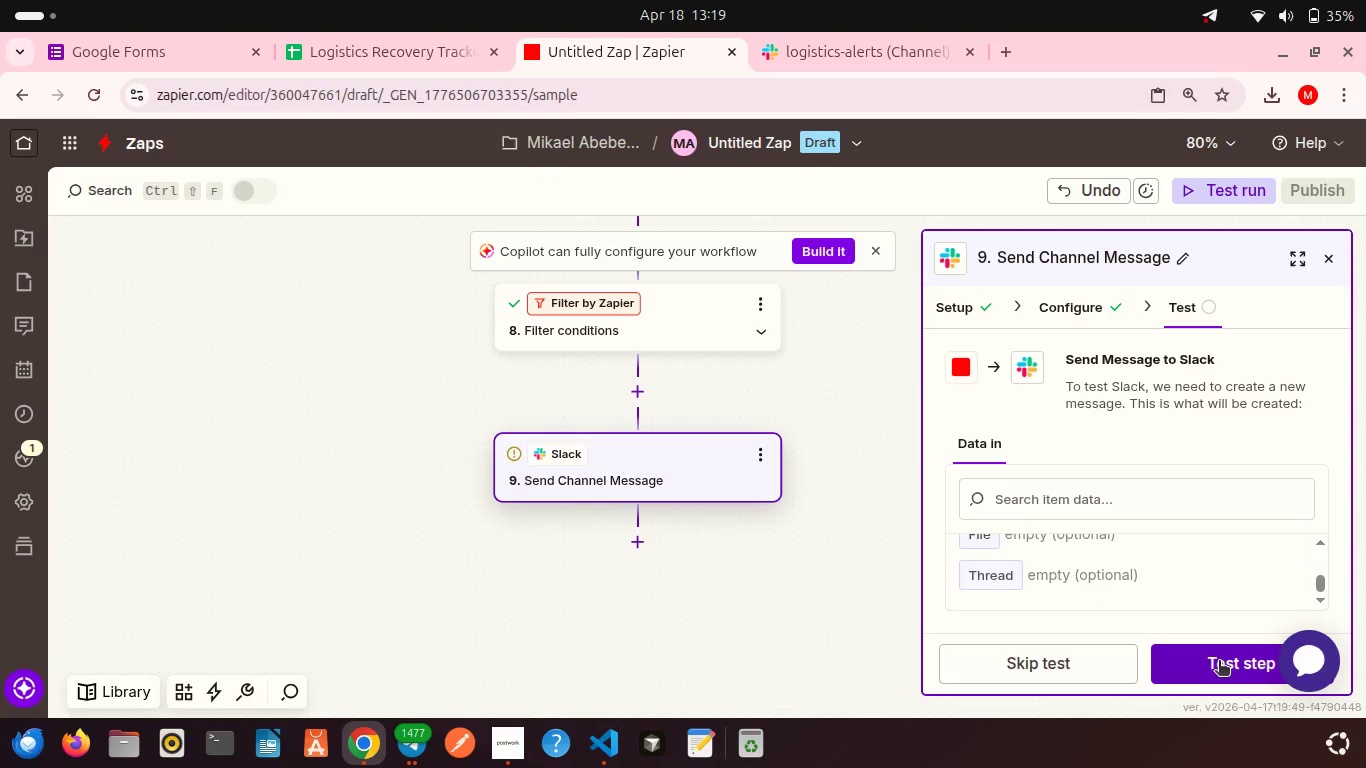 
left_click([1219, 662])
 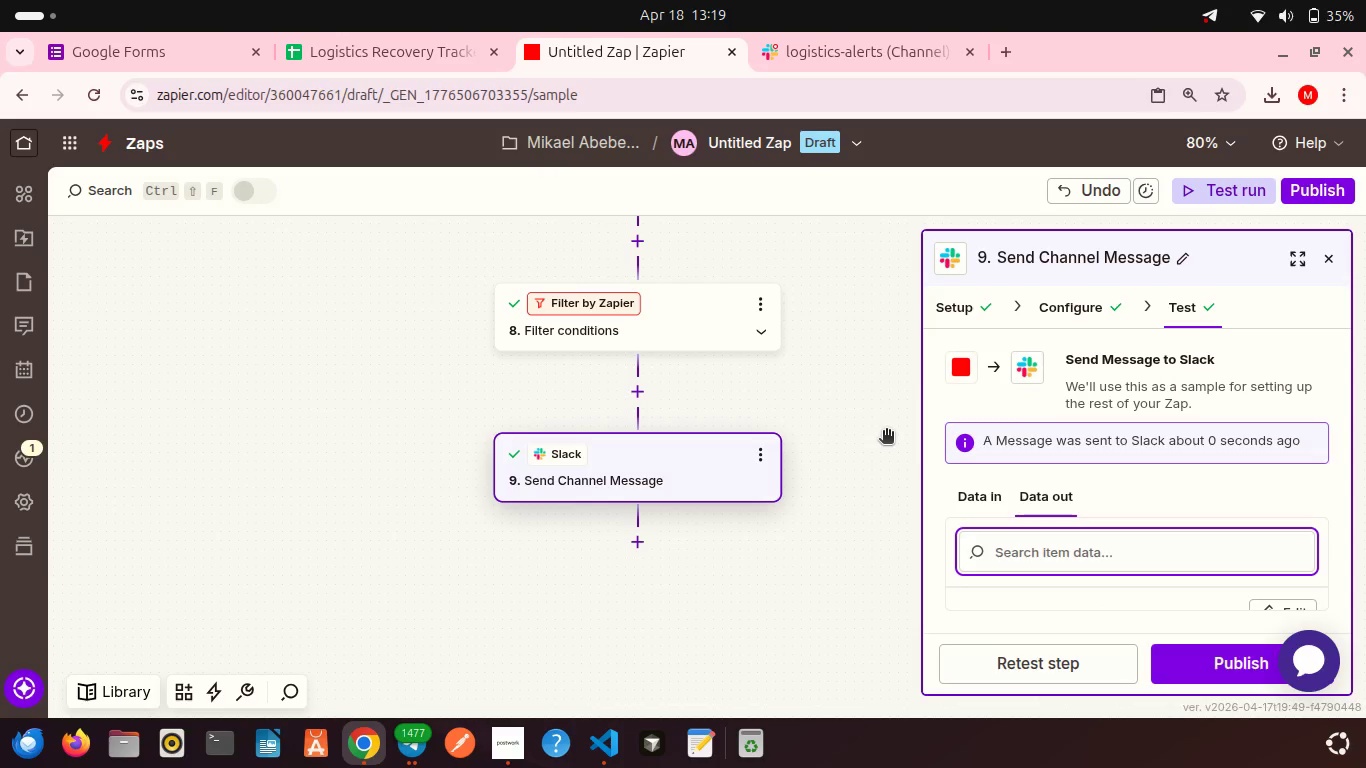 
scroll: coordinate [801, 430], scroll_direction: up, amount: 19.0
 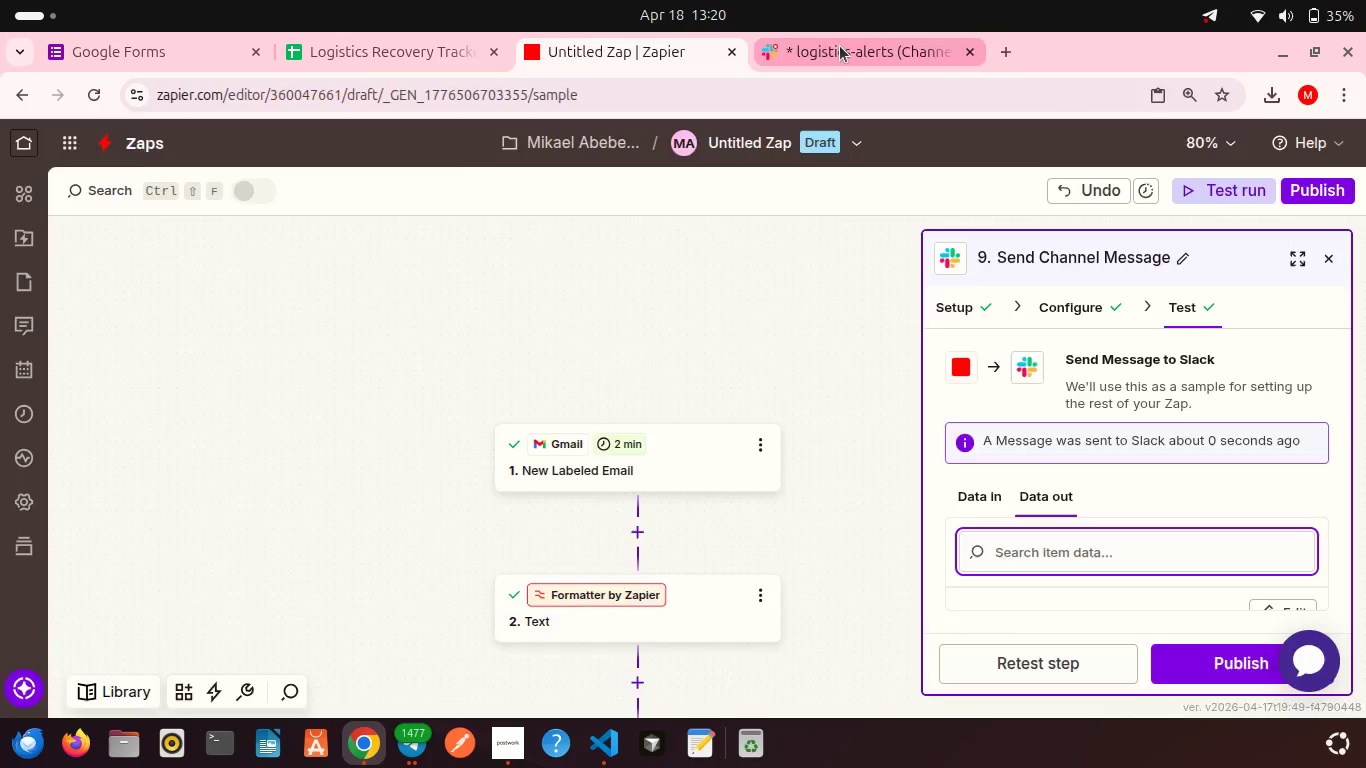 
left_click([840, 46])
 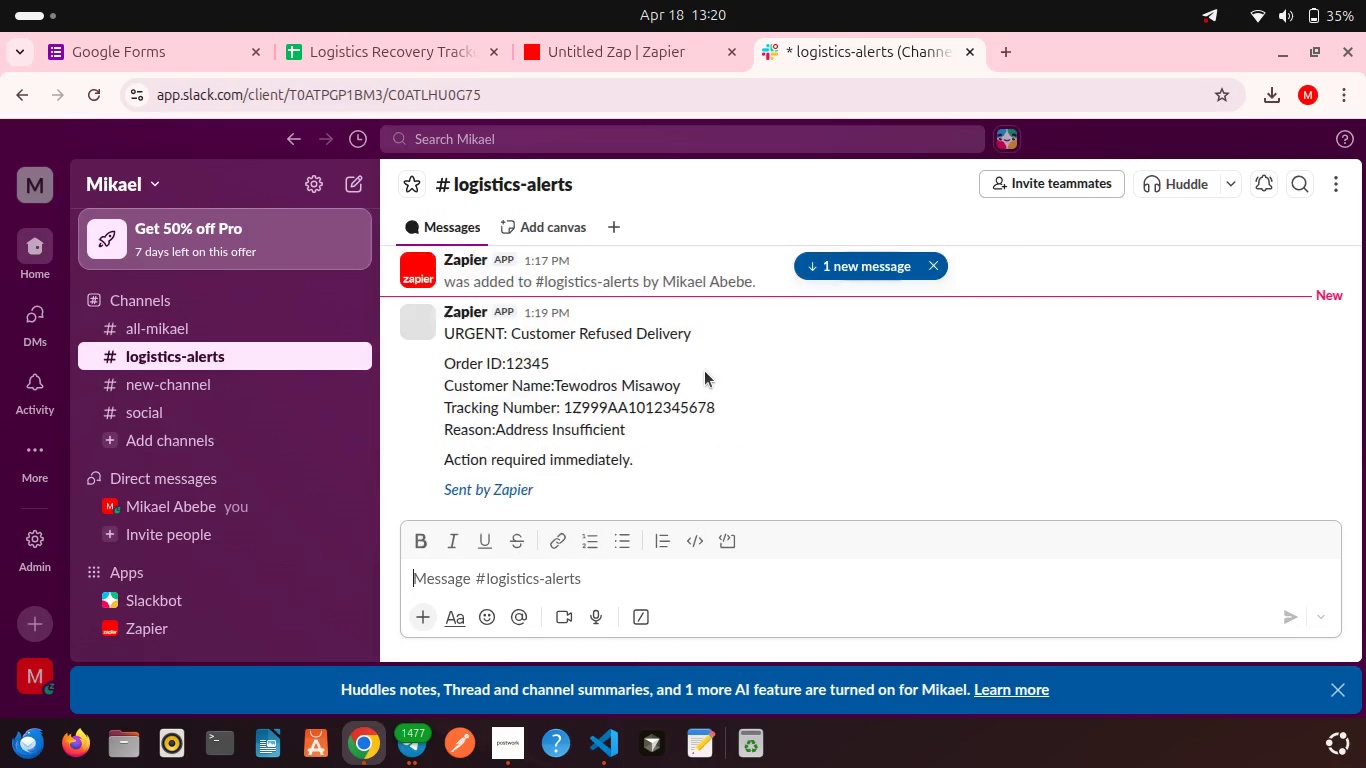 
scroll: coordinate [642, 416], scroll_direction: down, amount: 10.0
 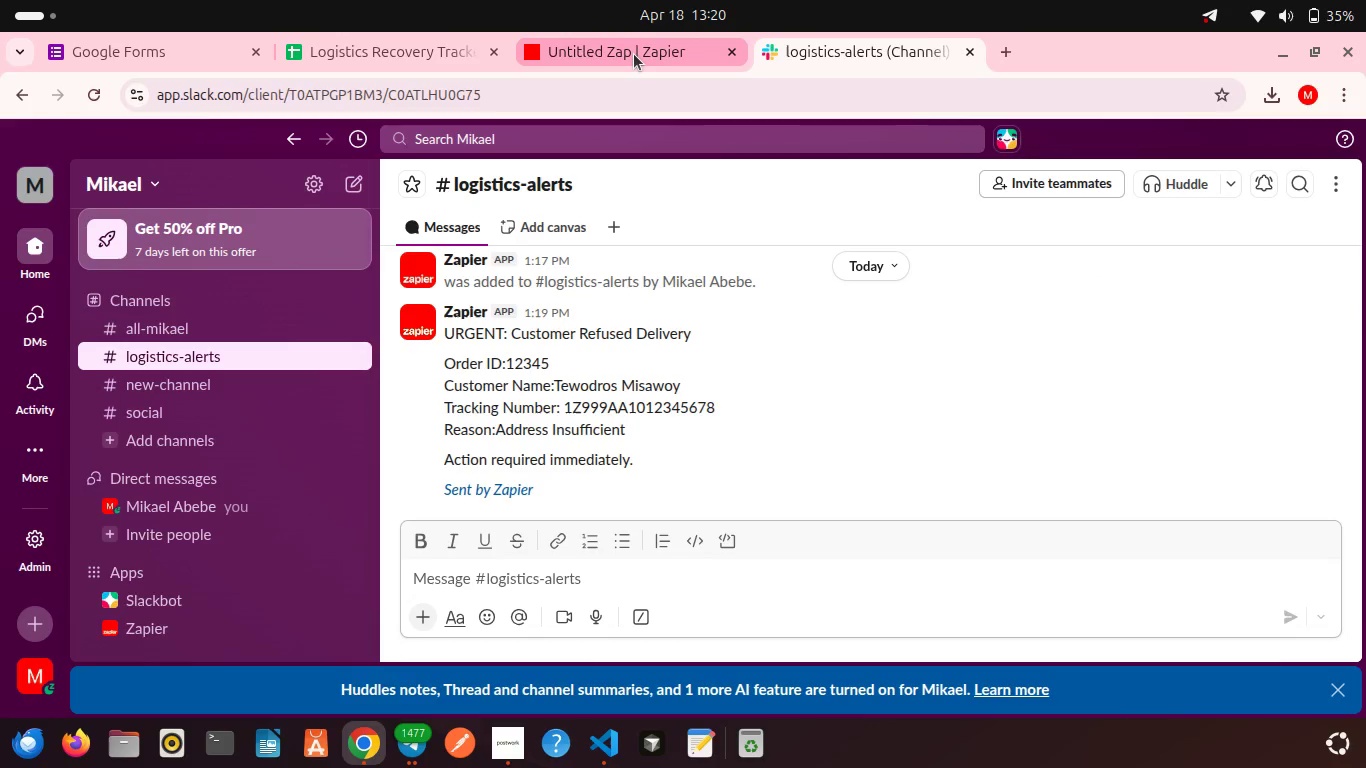 
left_click([634, 54])
 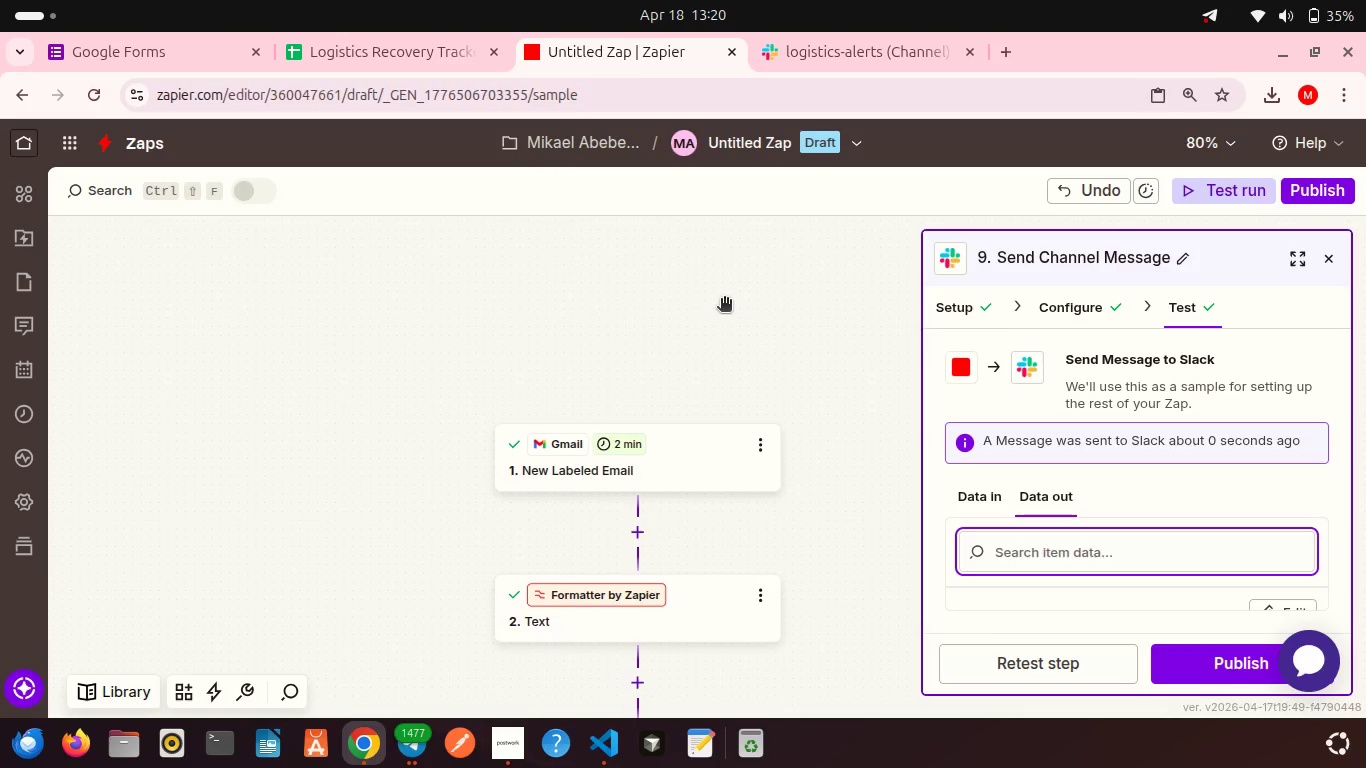 
scroll: coordinate [724, 300], scroll_direction: down, amount: 4.0
 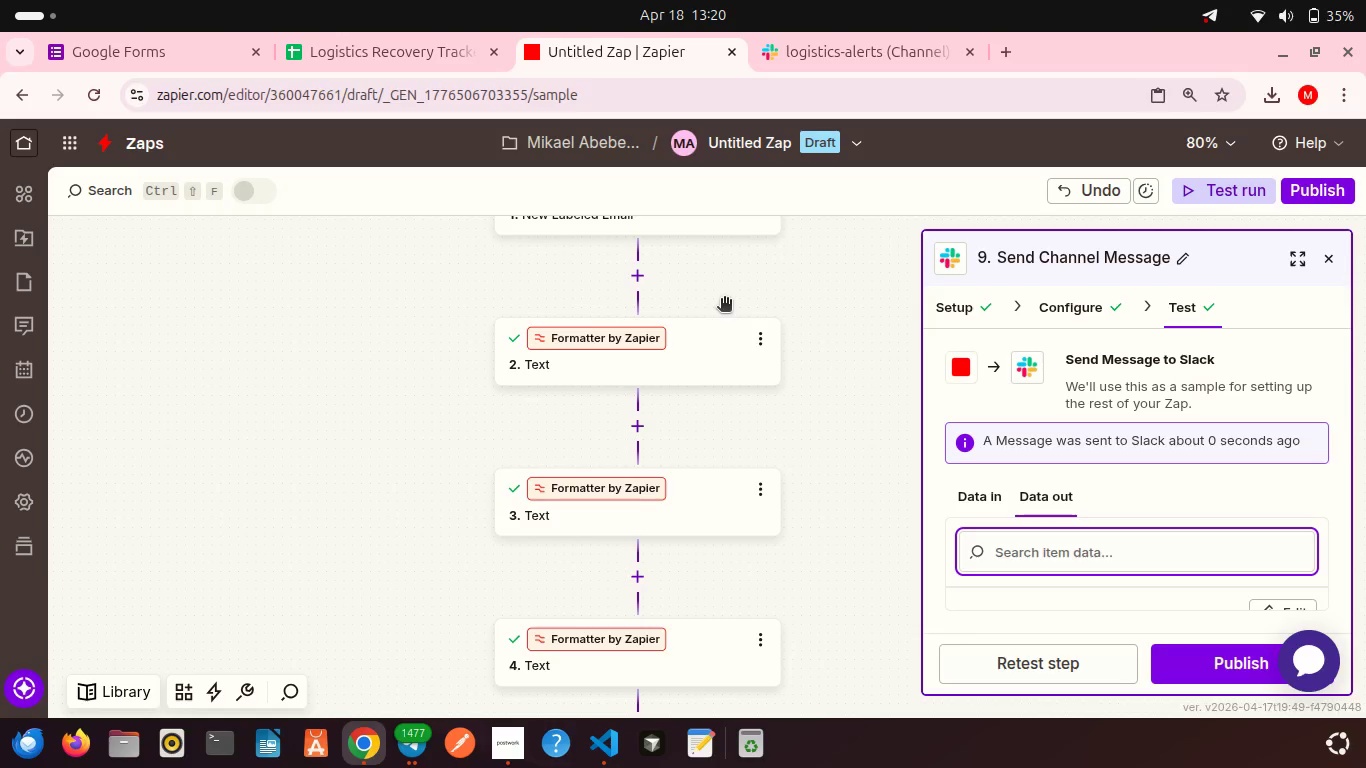 
wait(21.88)
 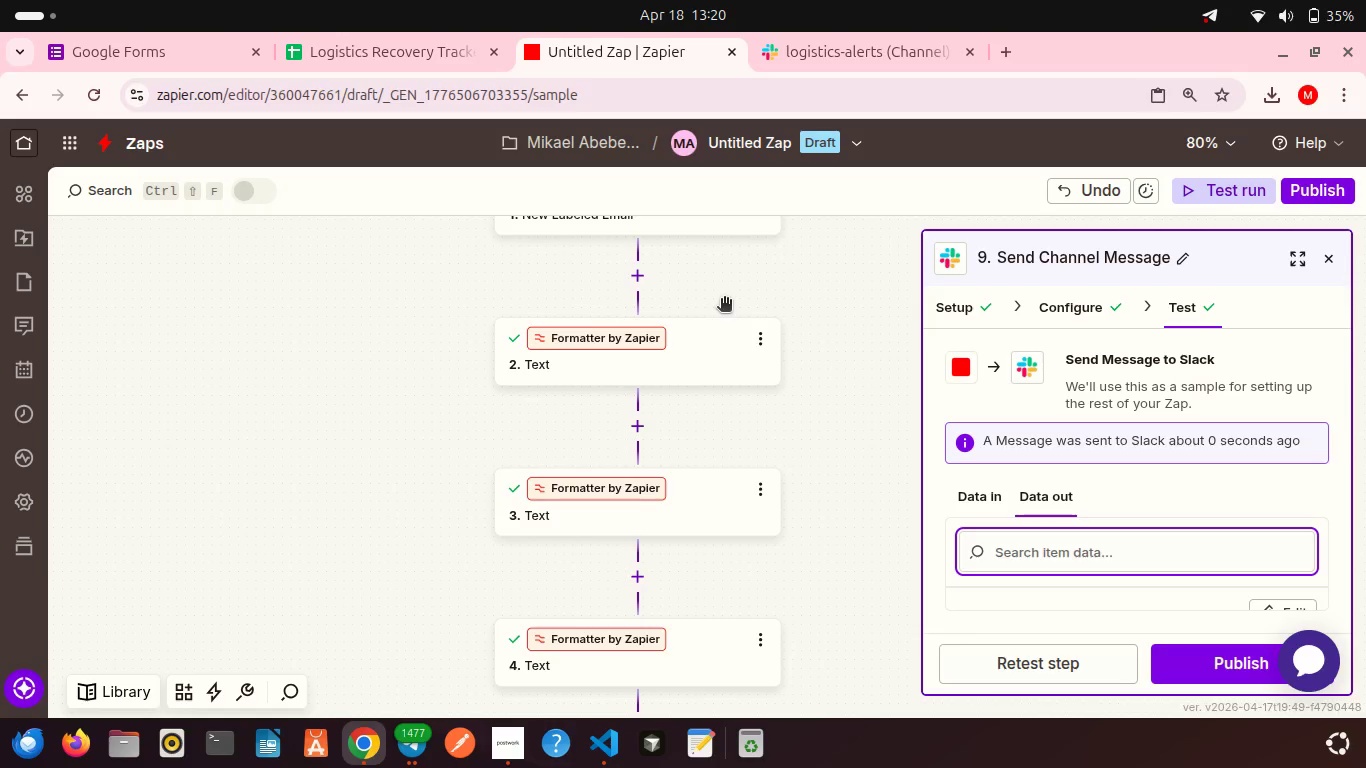 
scroll: coordinate [724, 300], scroll_direction: up, amount: 1.0
 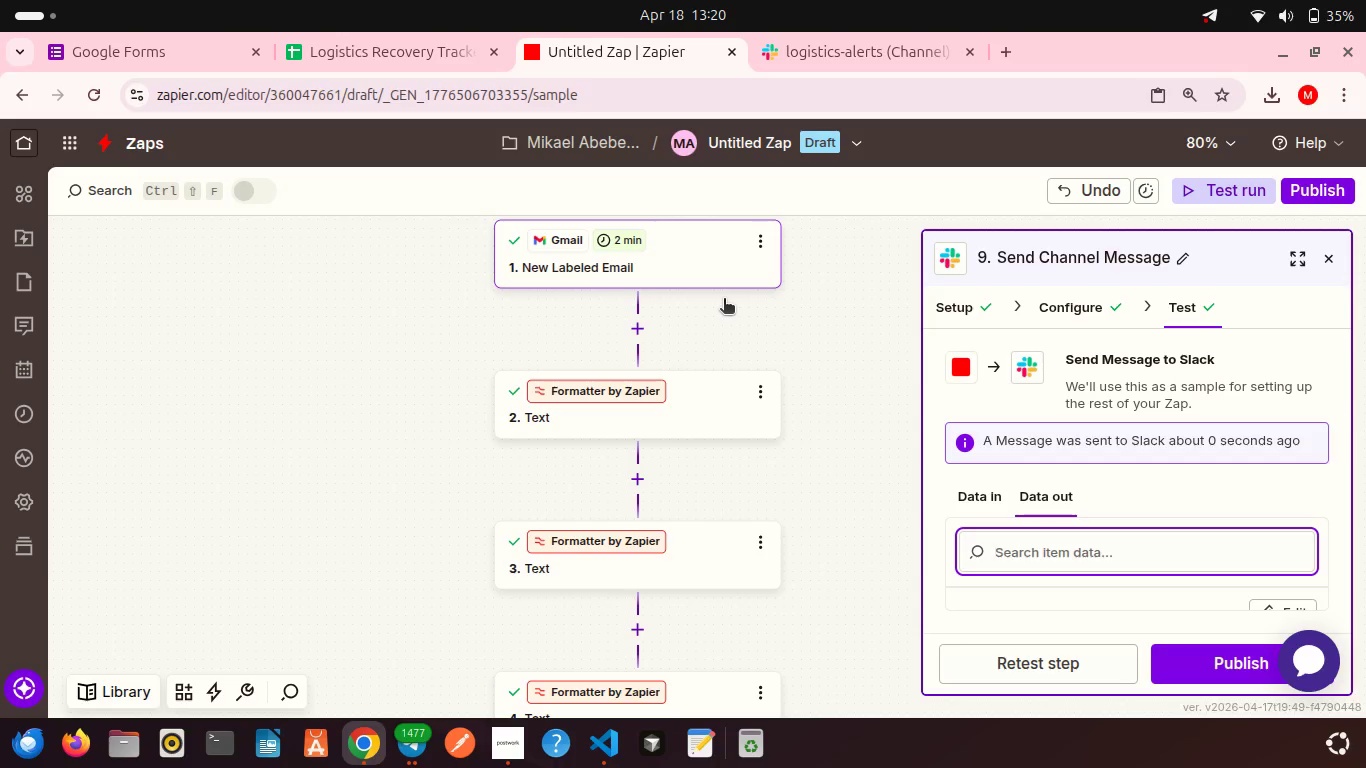 
wait(9.64)
 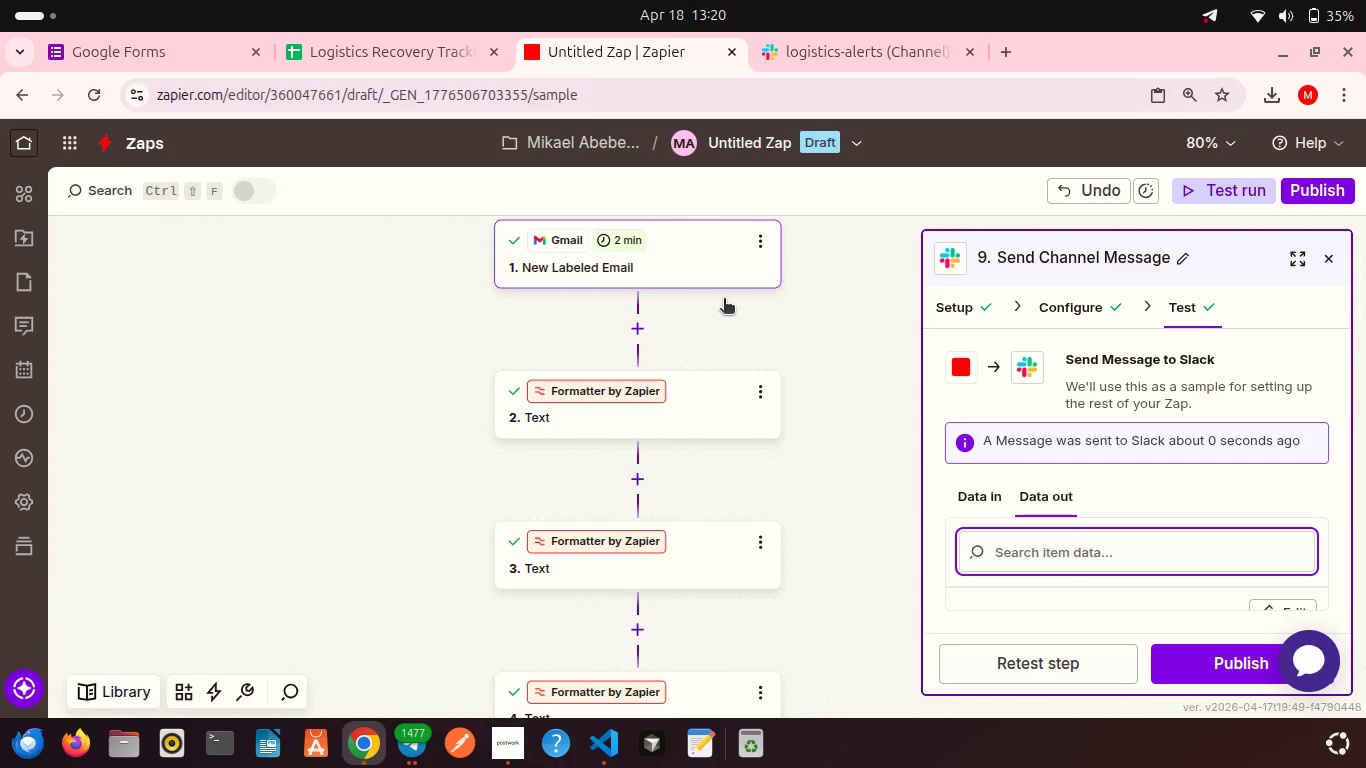 
left_click([752, 153])
 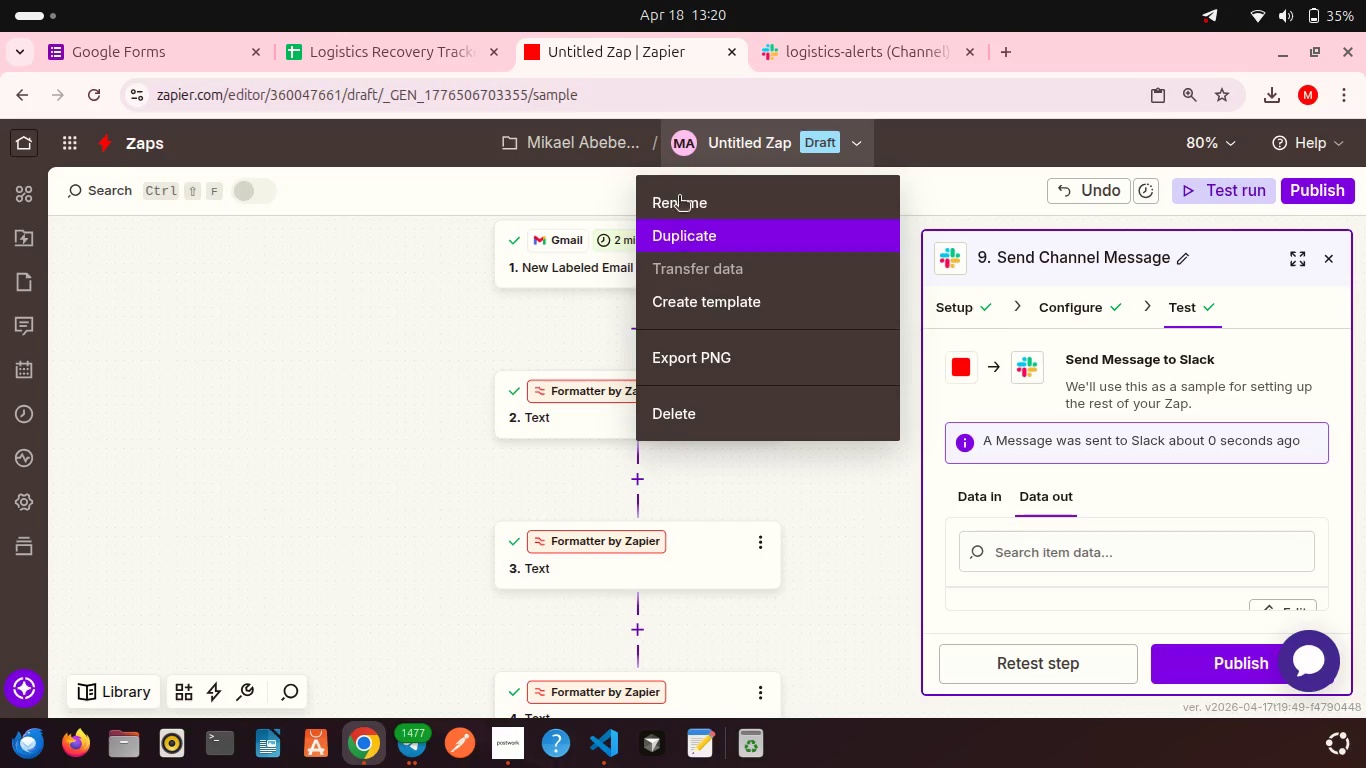 
left_click([679, 192])
 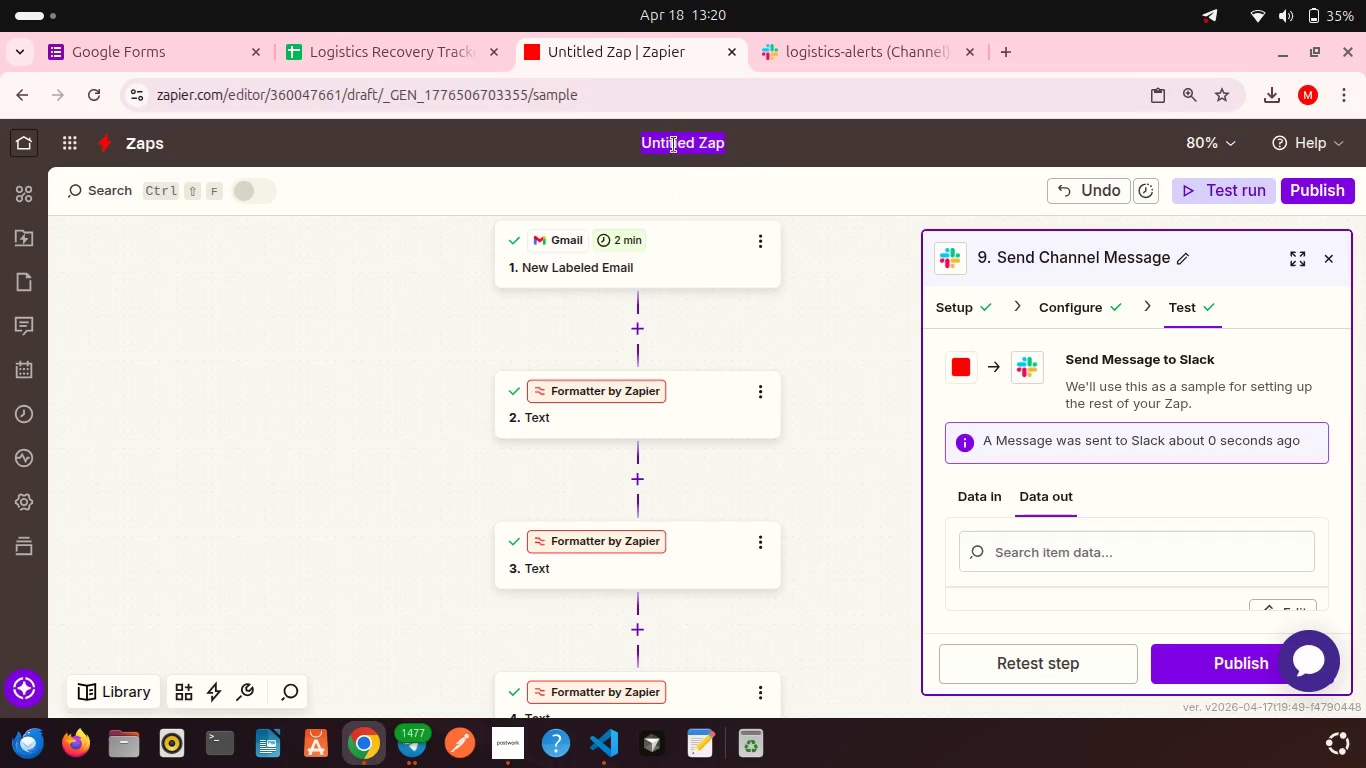 
double_click([674, 145])
 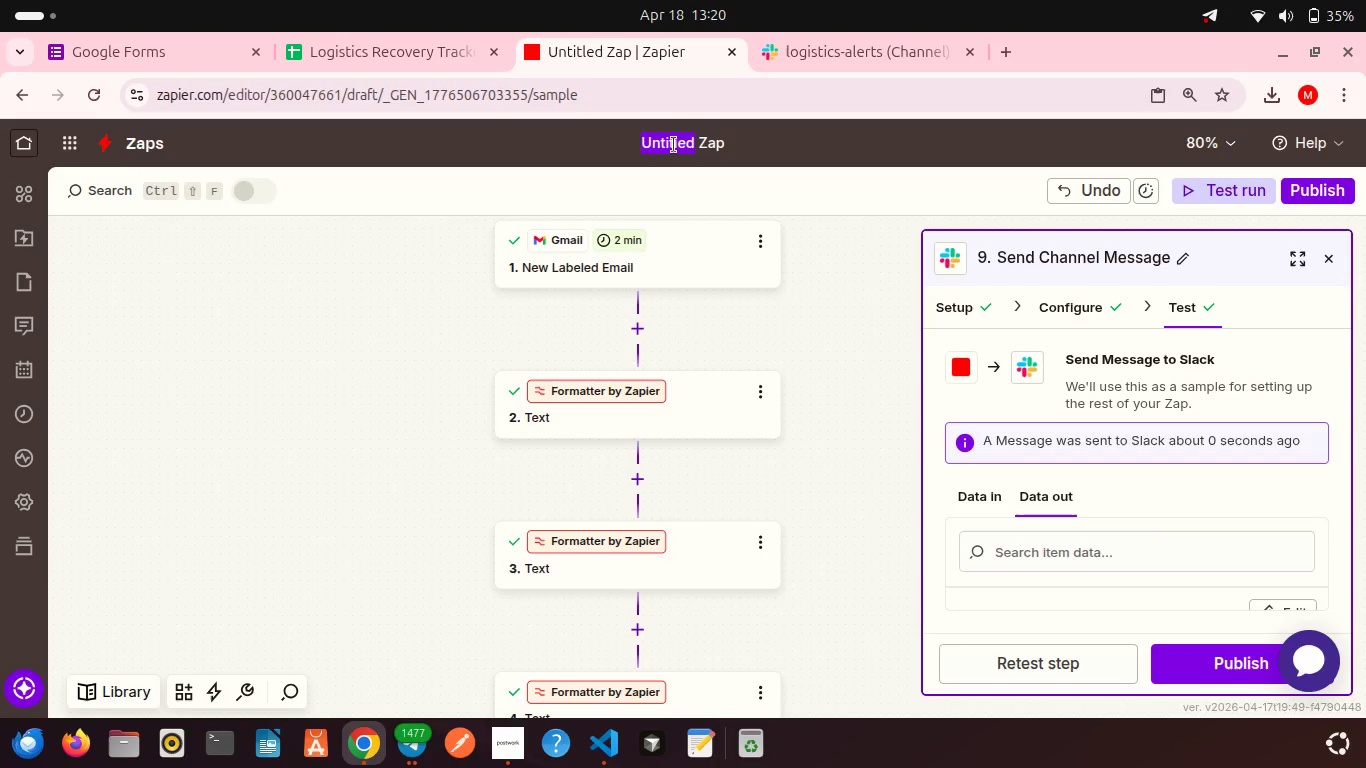 
type(Crest & clary -)
 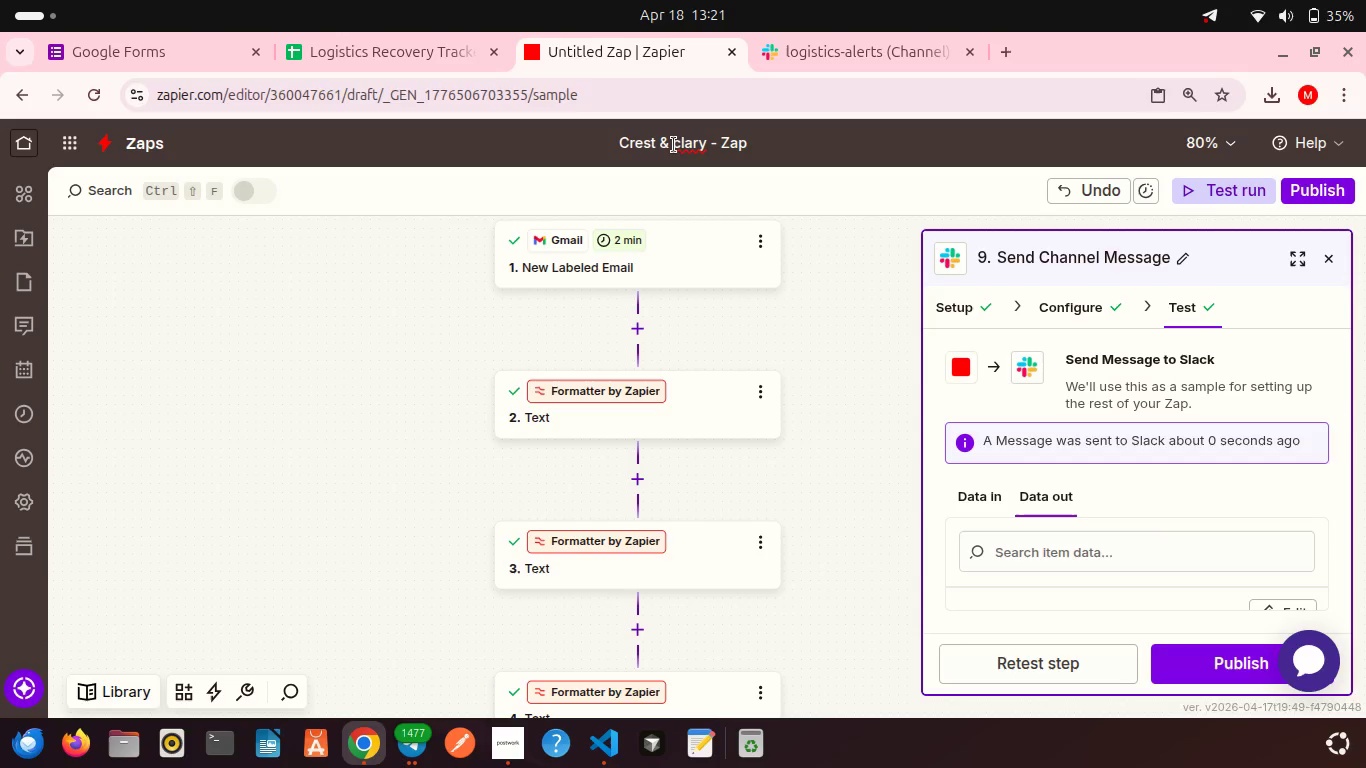 
left_click([683, 141])
 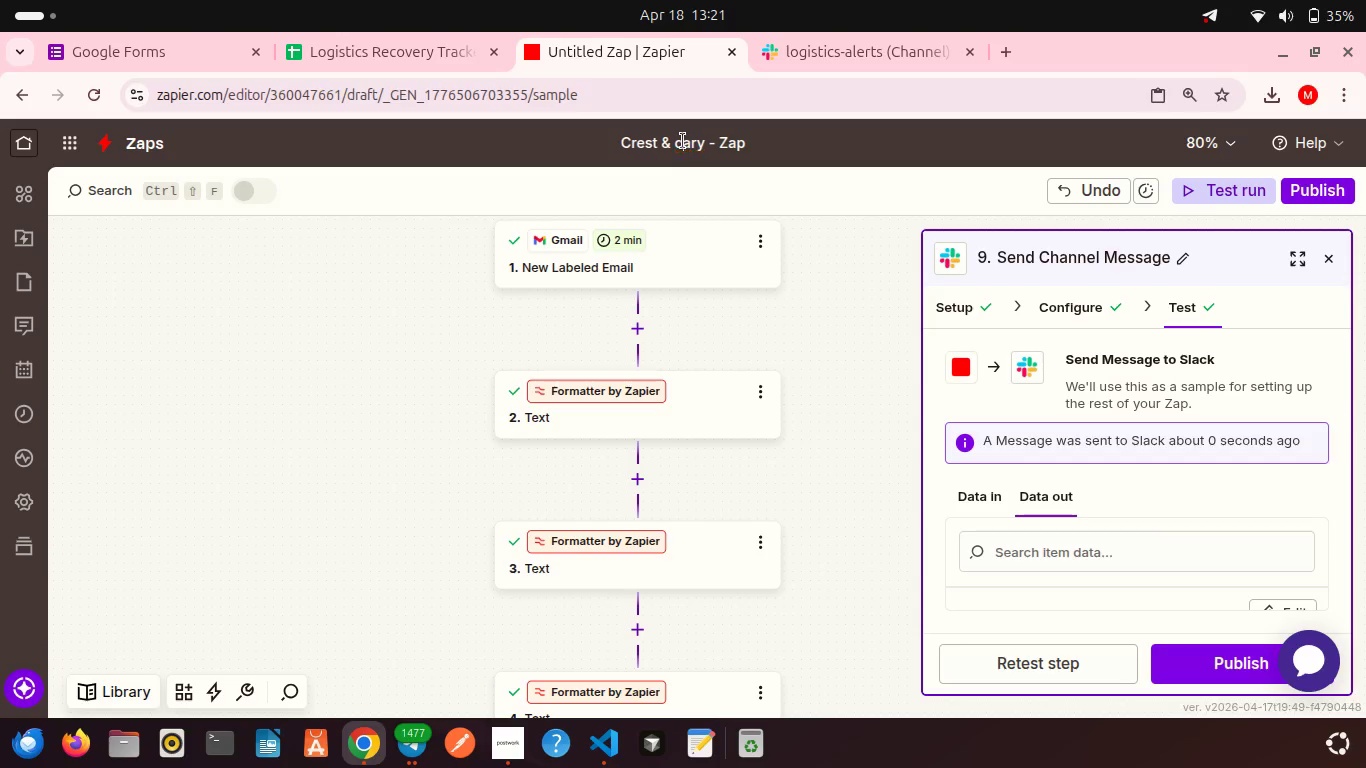 
key(Backspace)
key(Backspace)
type(Cl)
 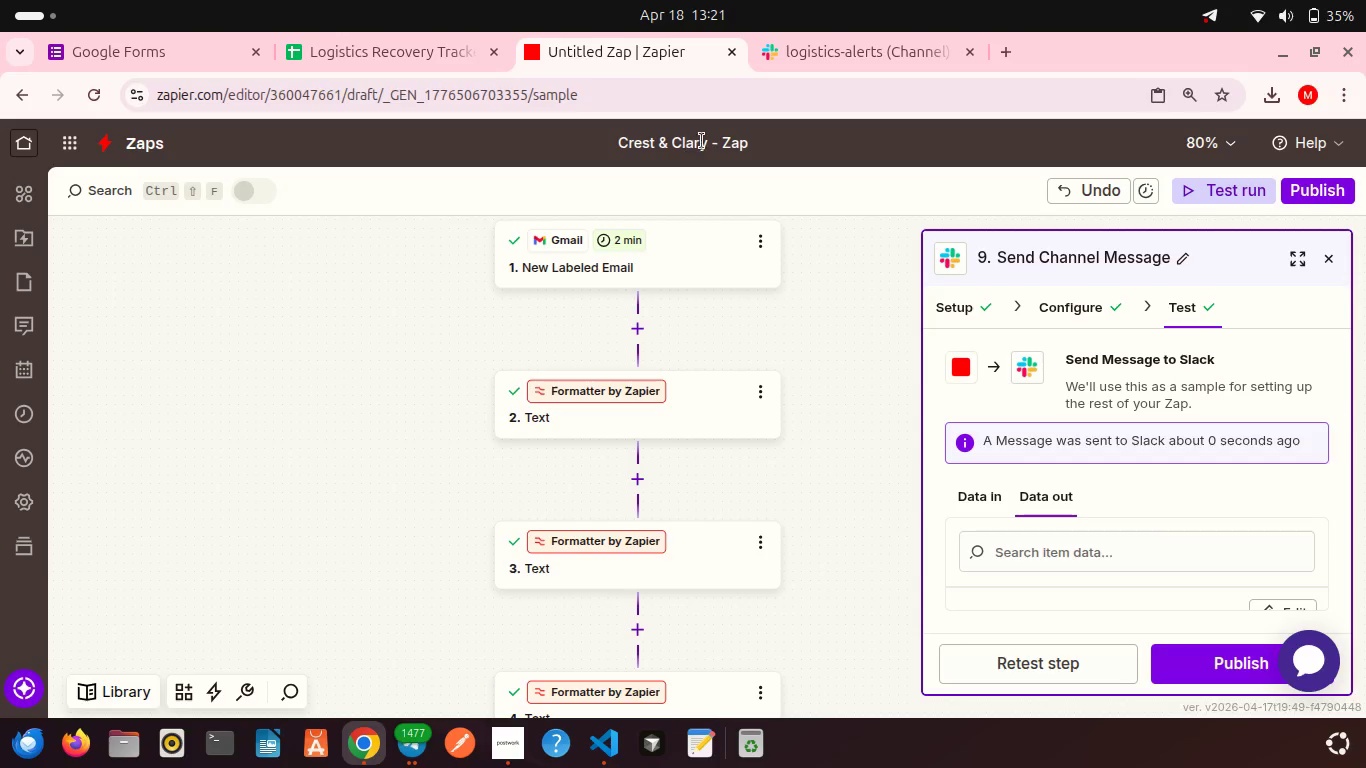 
left_click([708, 142])
 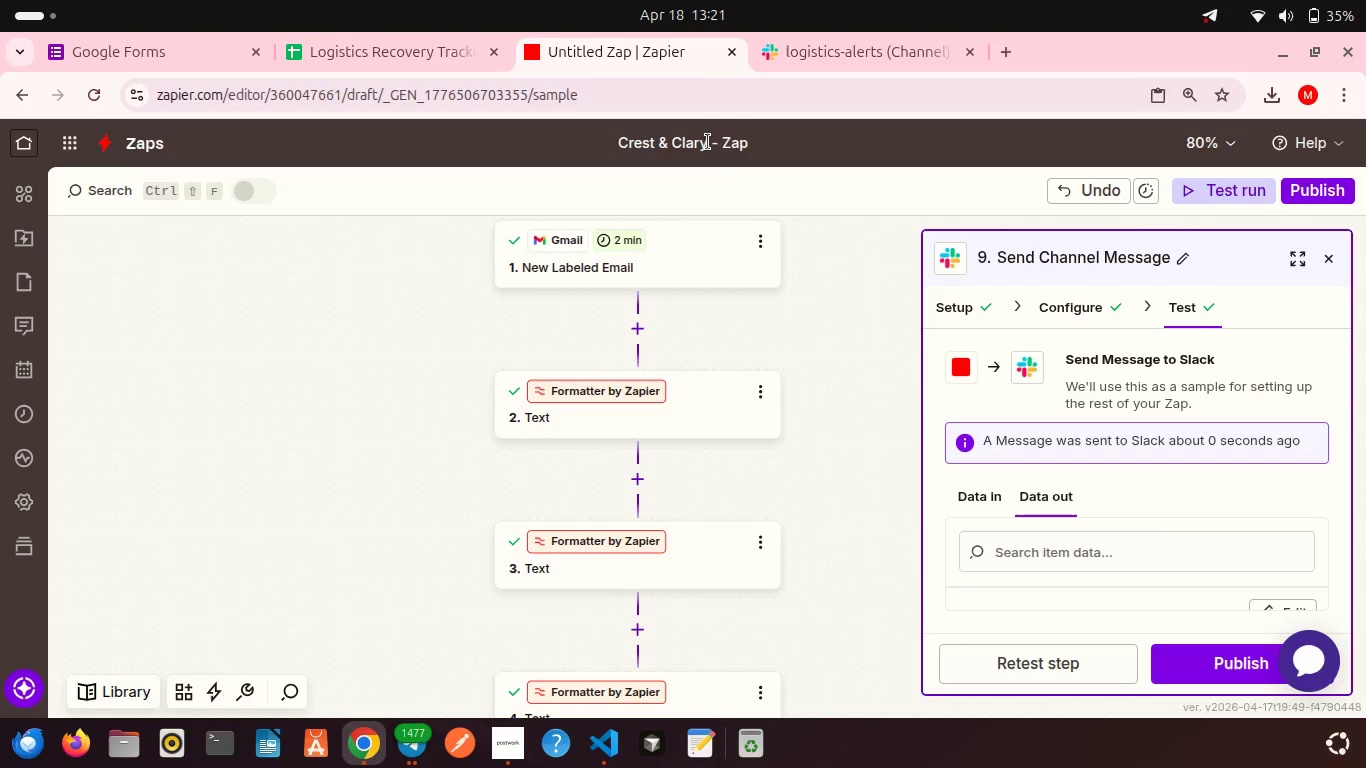 
key(Space)
 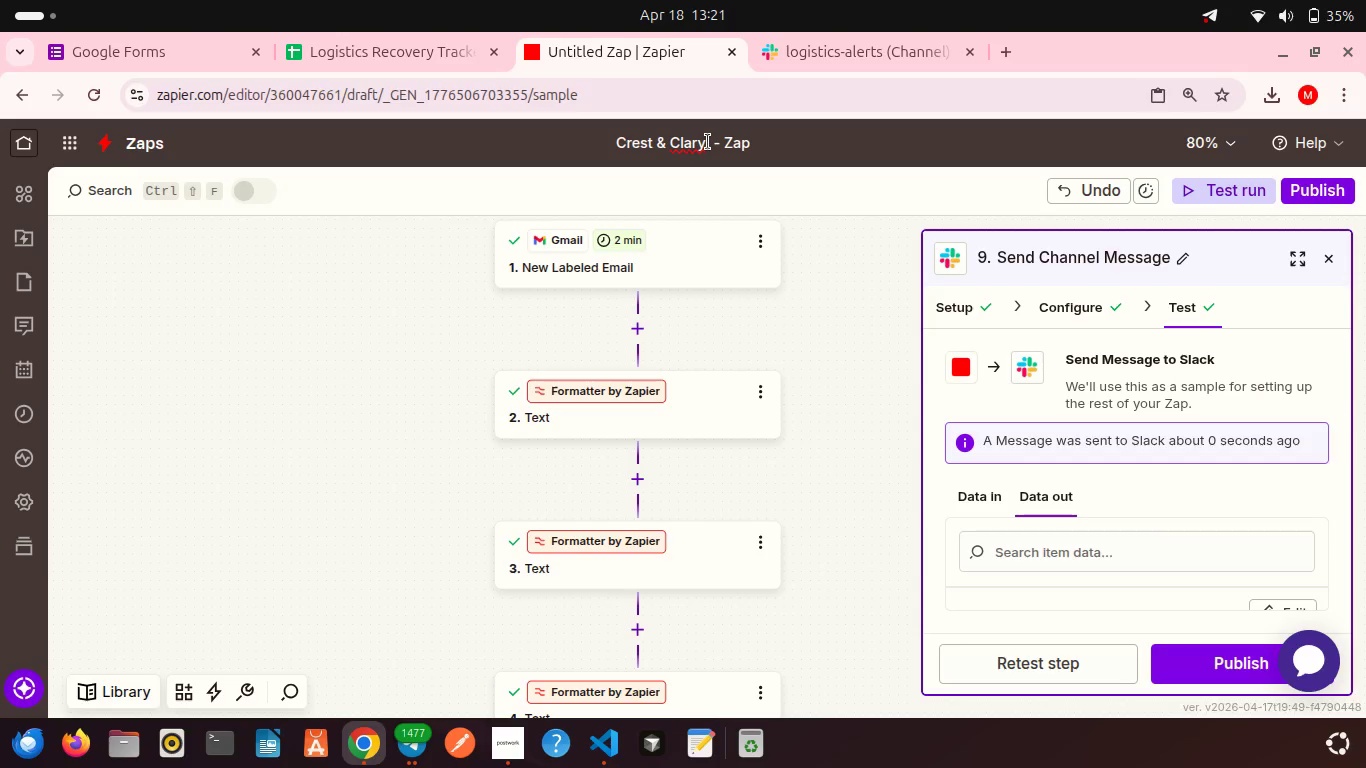 
key(ArrowRight)
 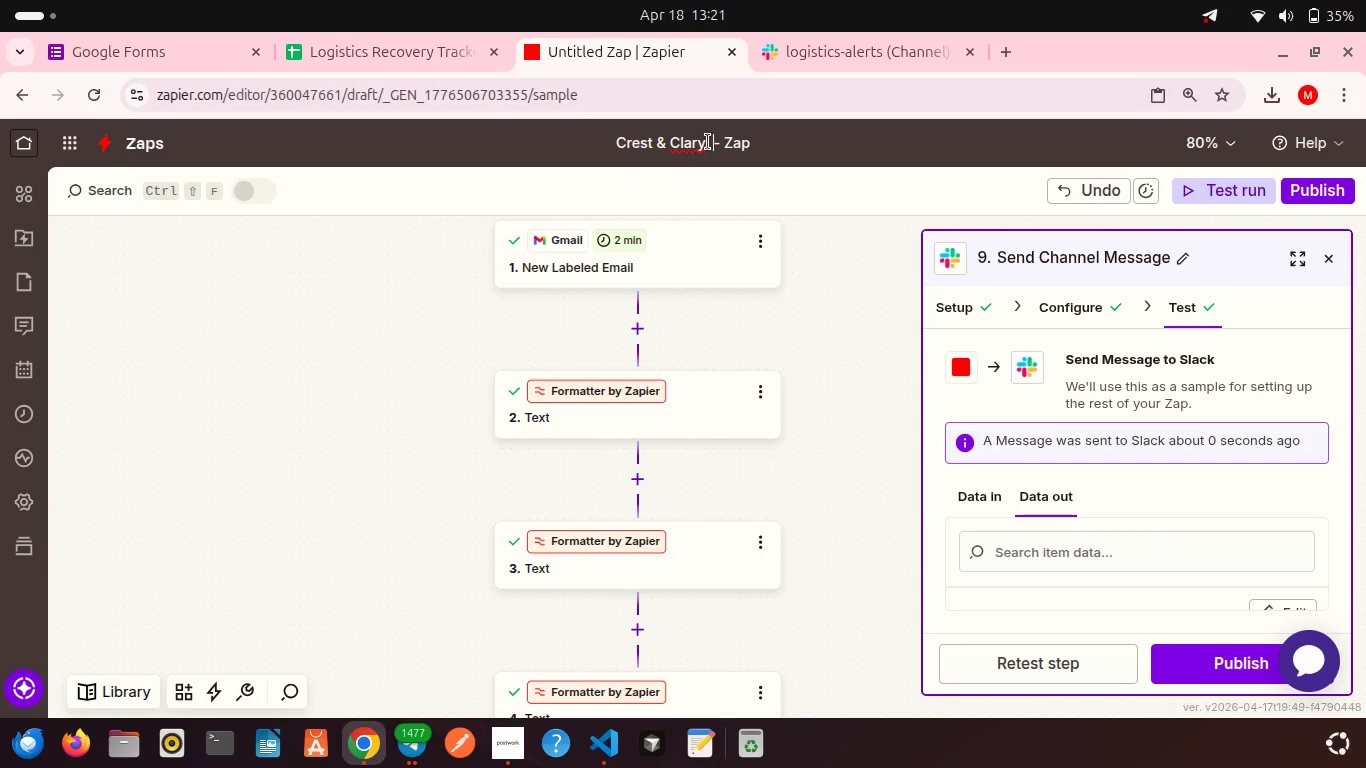 
key(ArrowRight)
 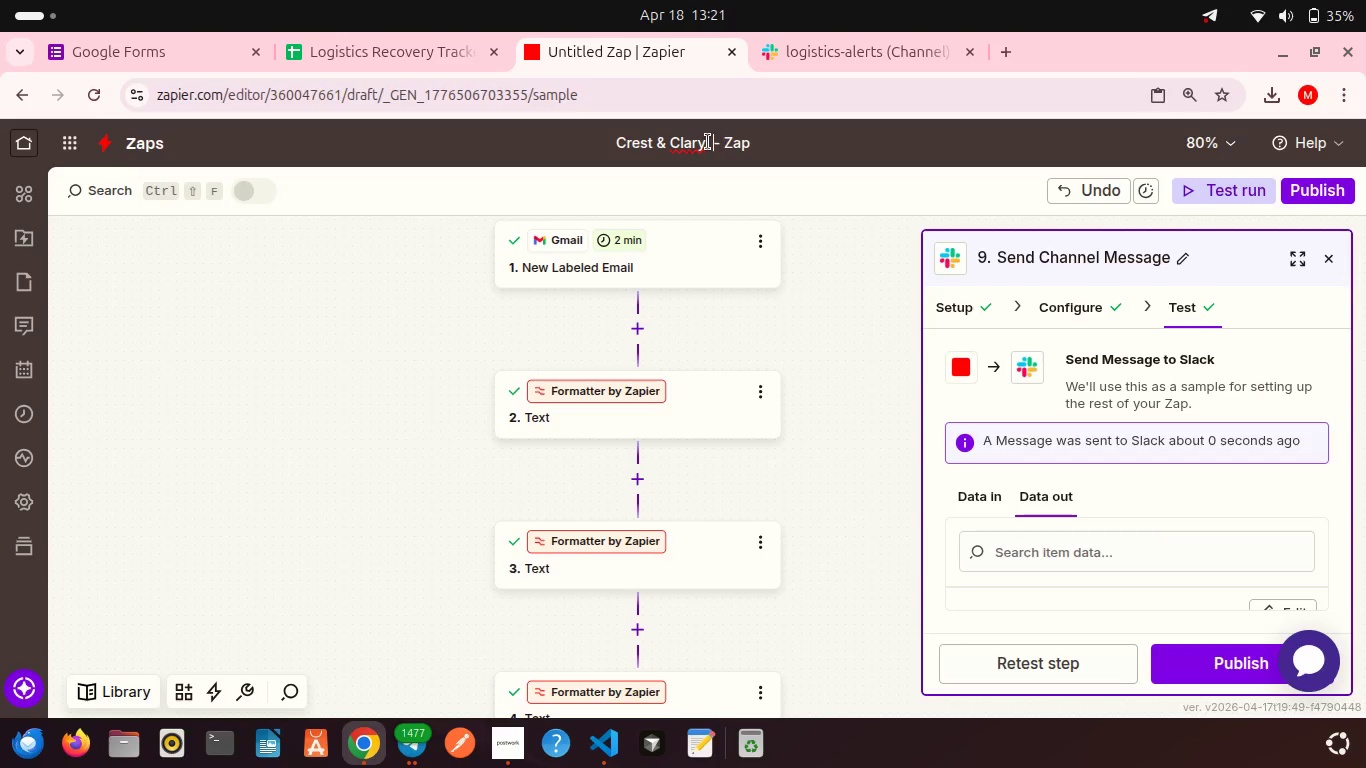 
key(ArrowLeft)
 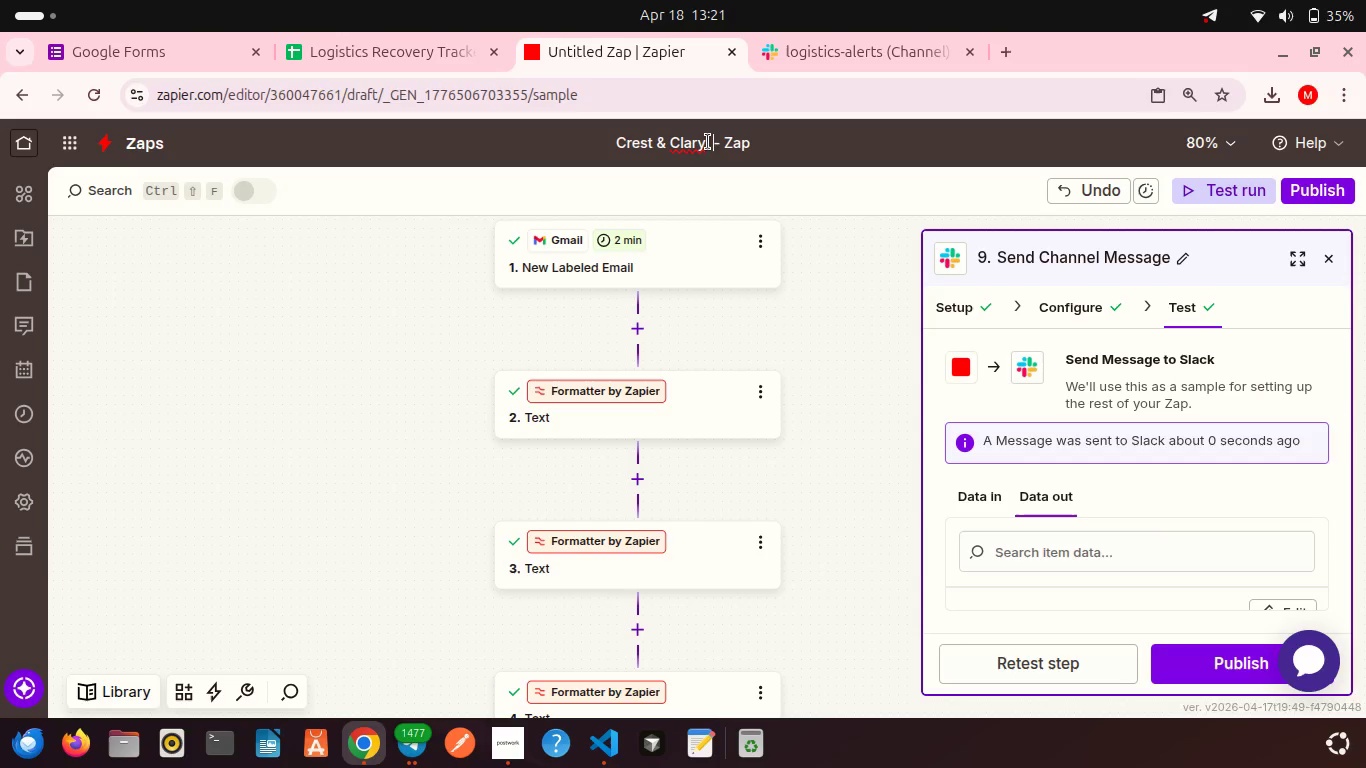 
key(ArrowLeft)
 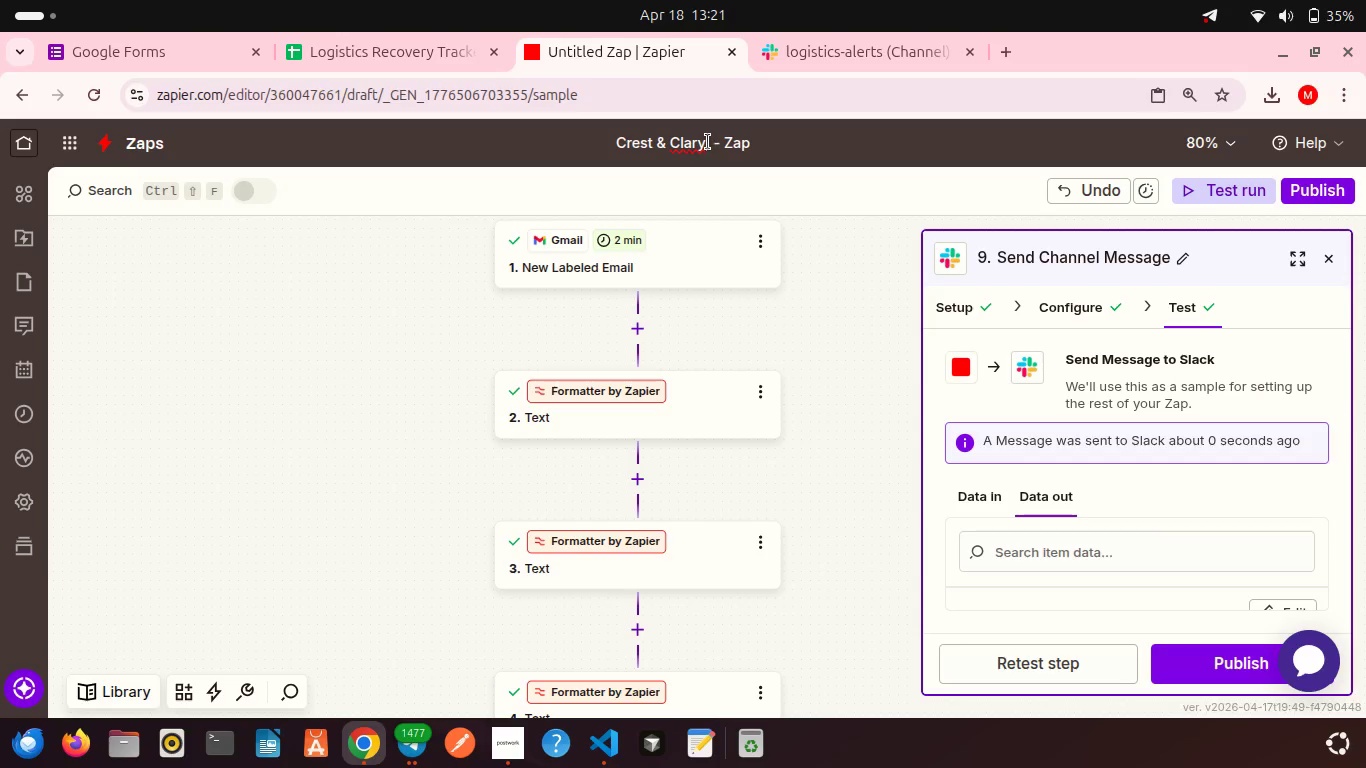 
key(ArrowLeft)
 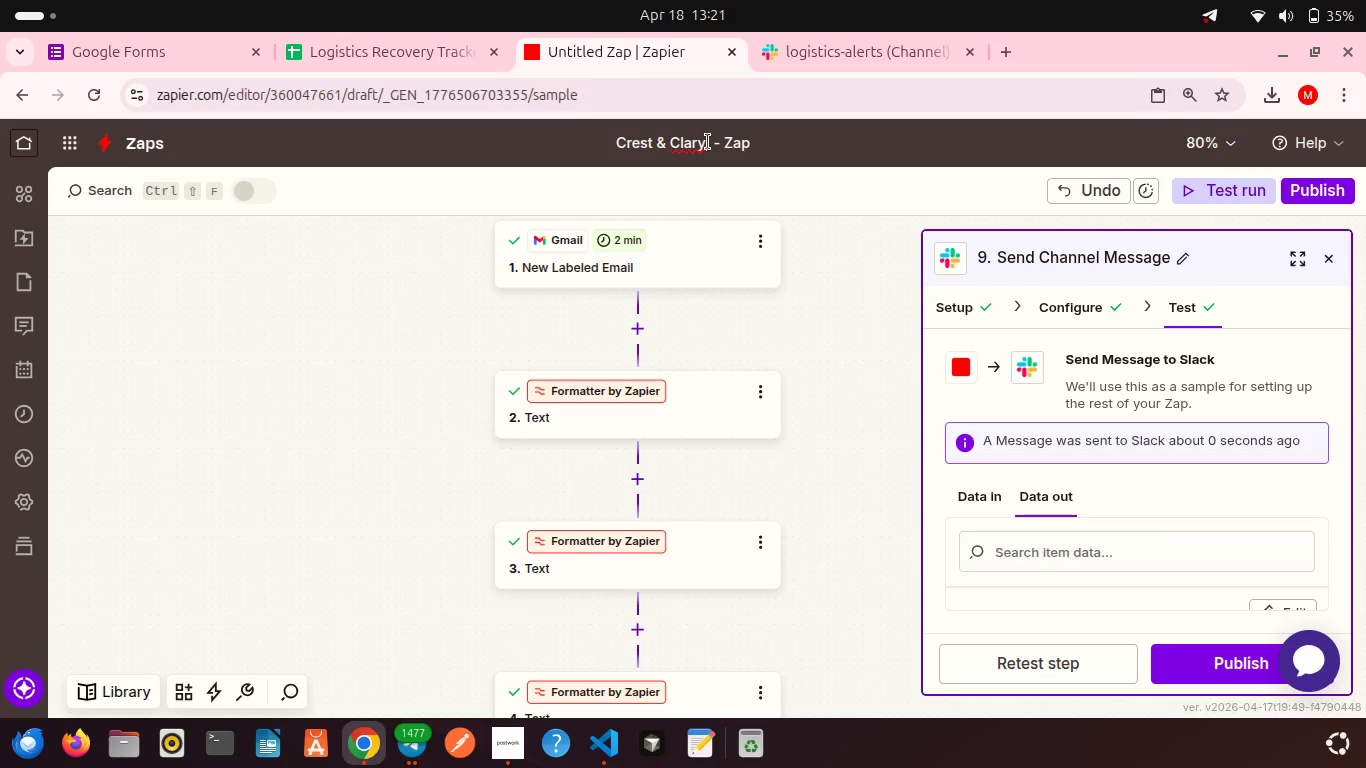 
key(ArrowLeft)
 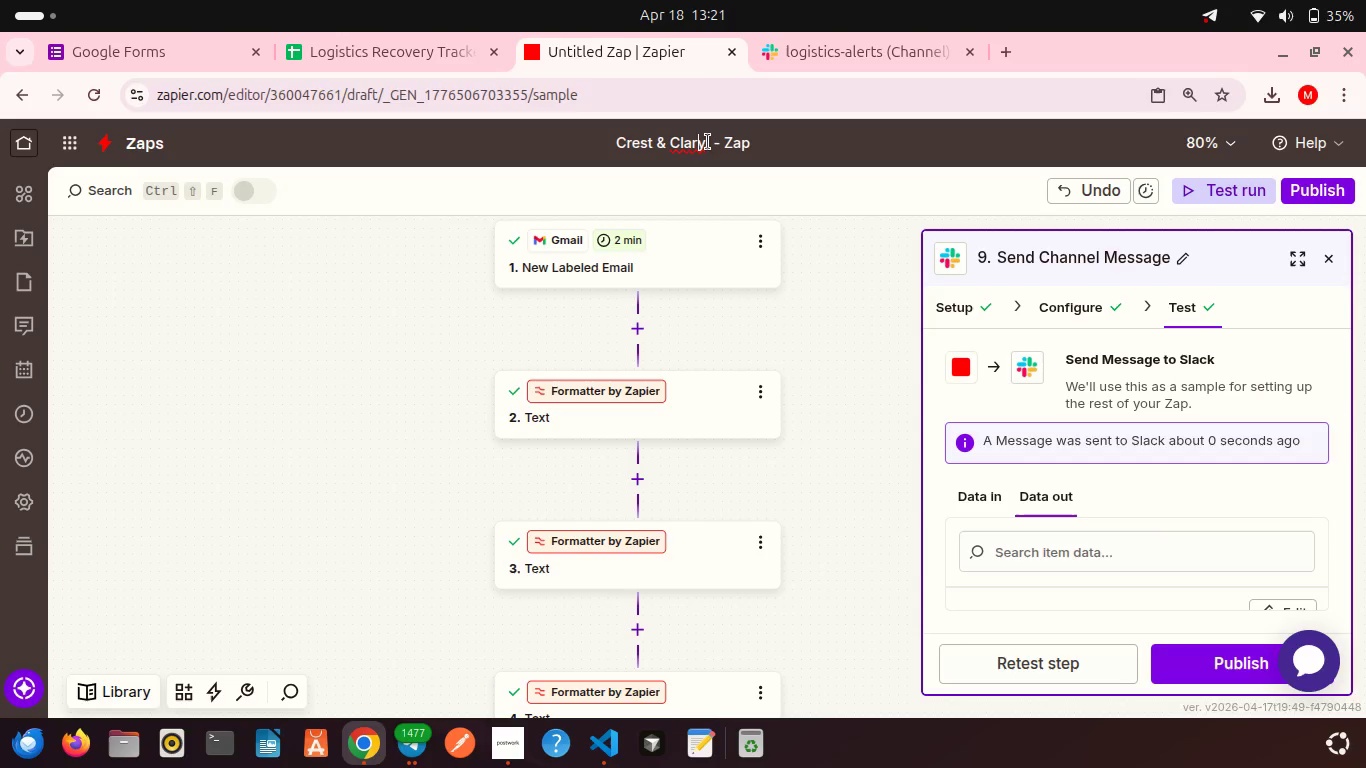 
key(Backspace)
 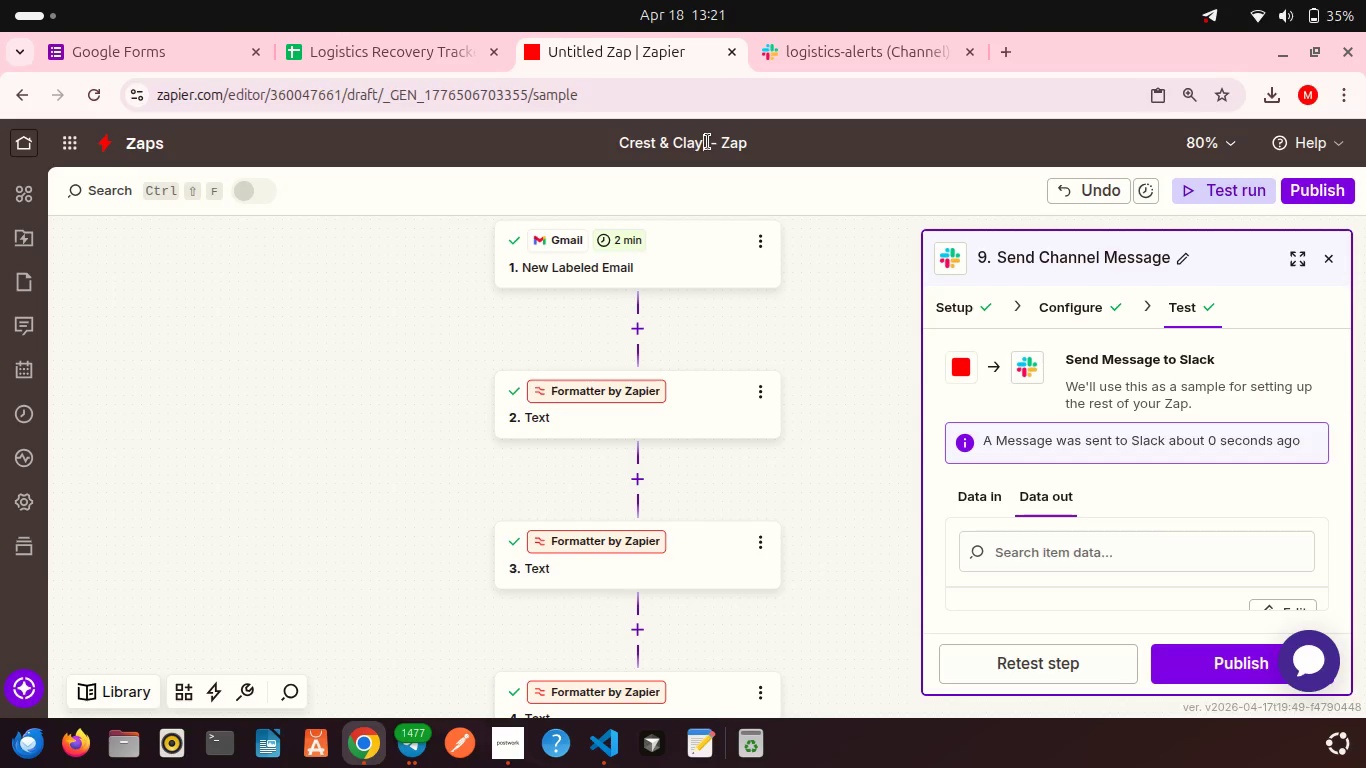 
key(ArrowRight)
 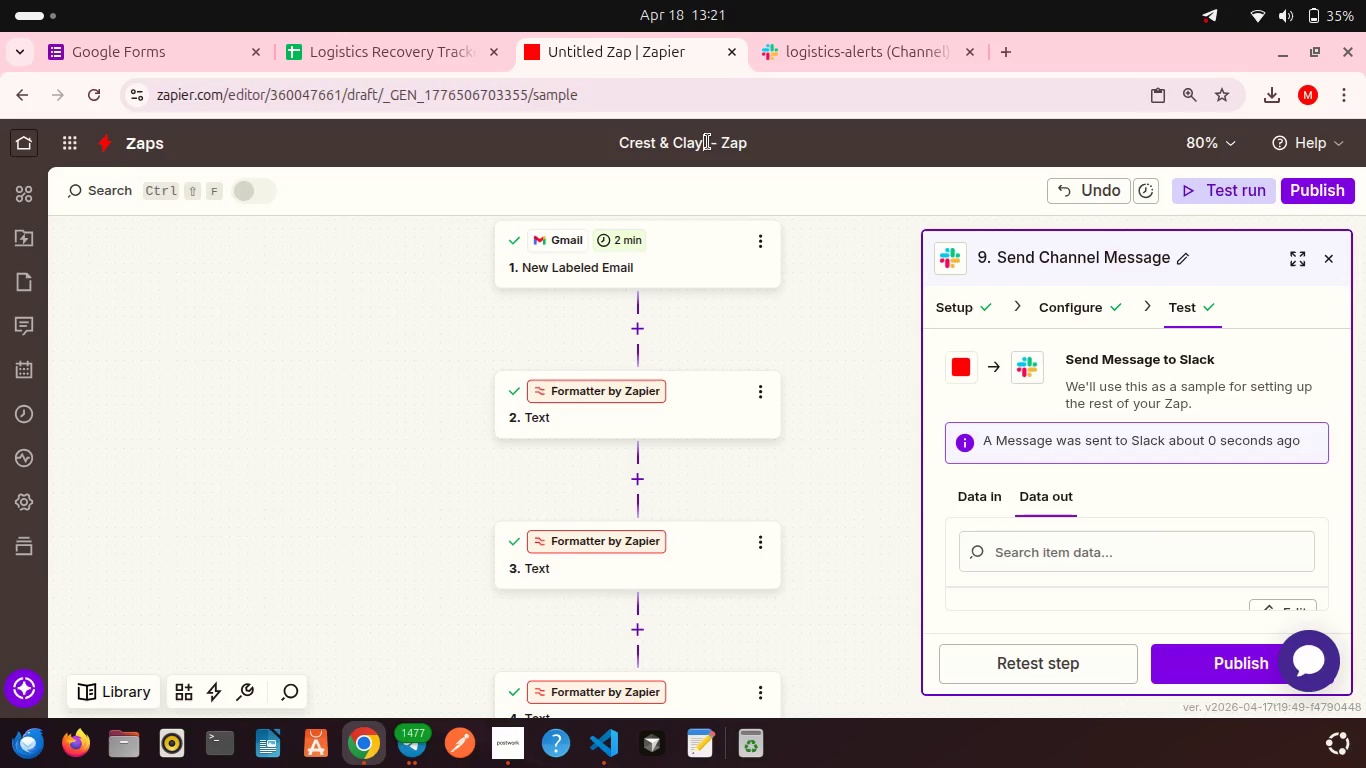 
key(ArrowRight)
 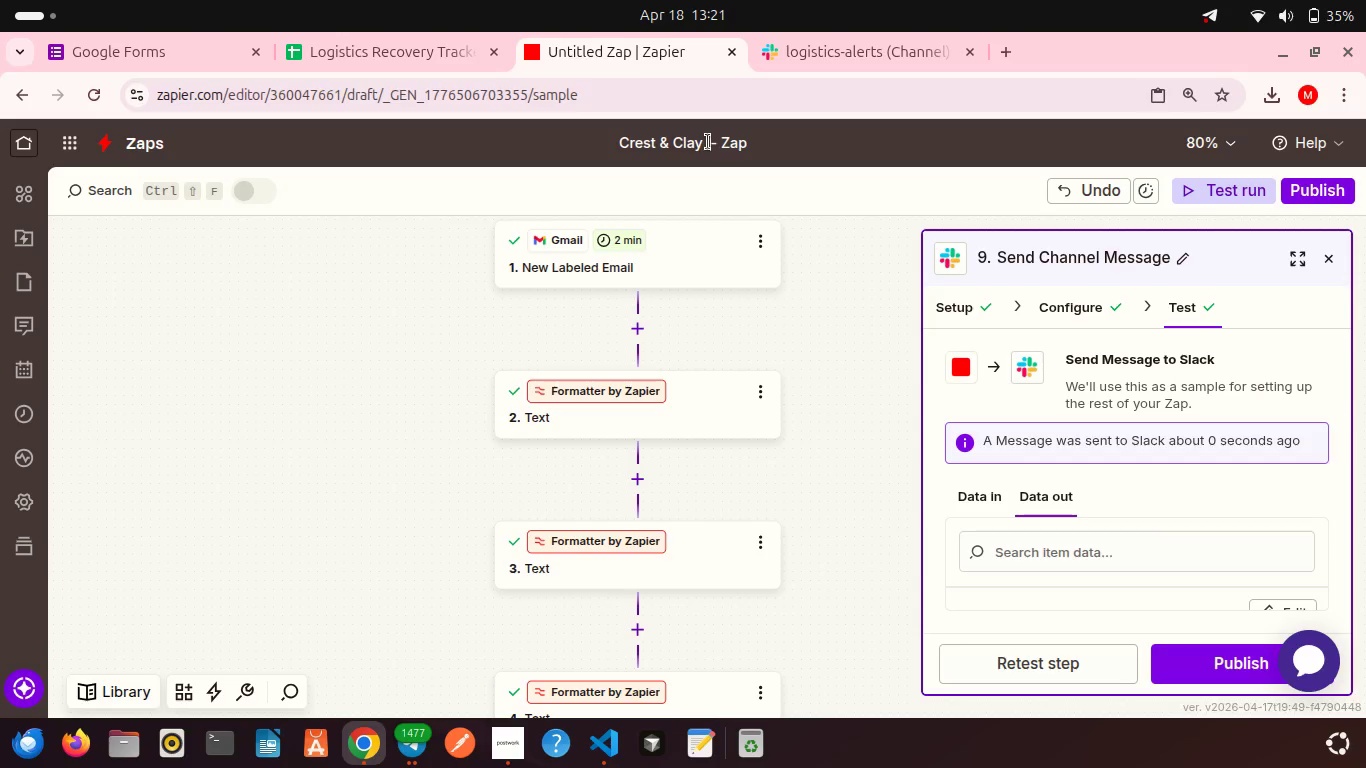 
key(ArrowRight)
 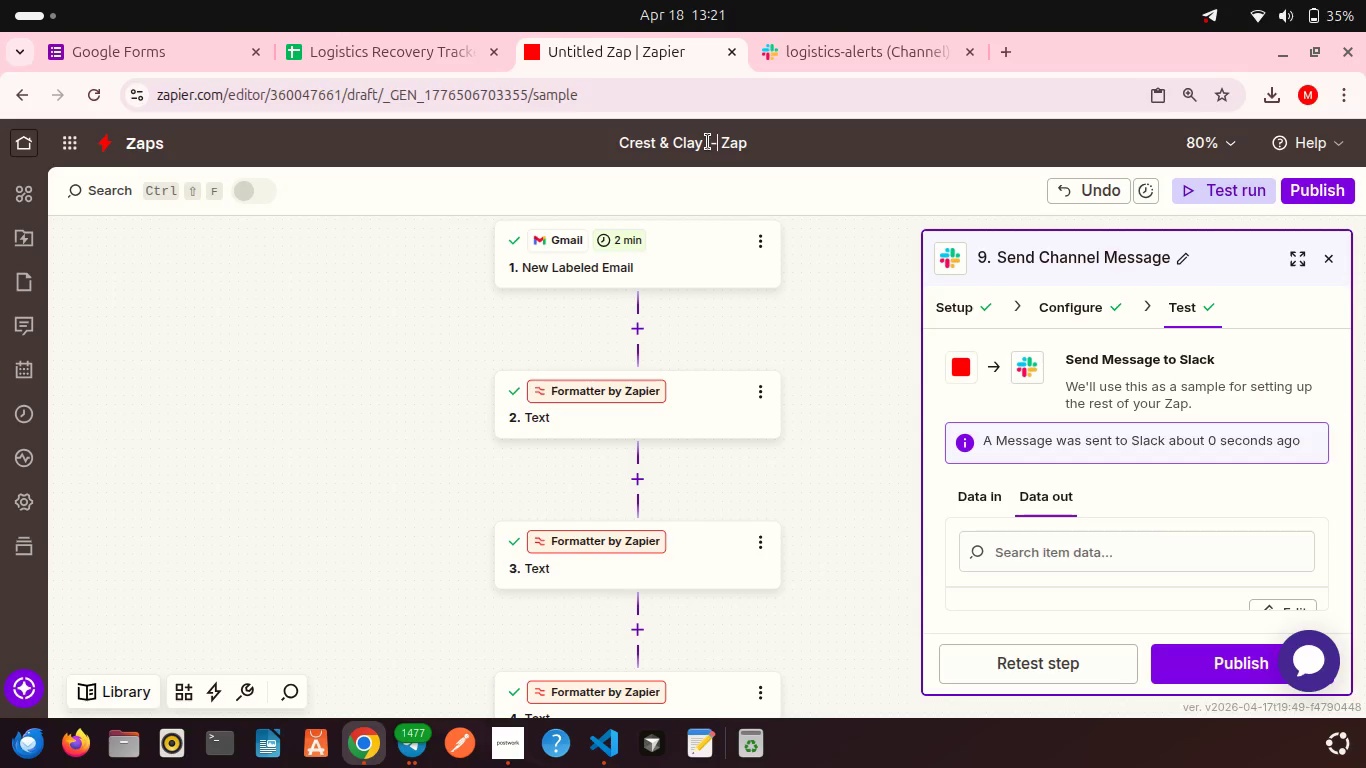 
key(ArrowRight)
 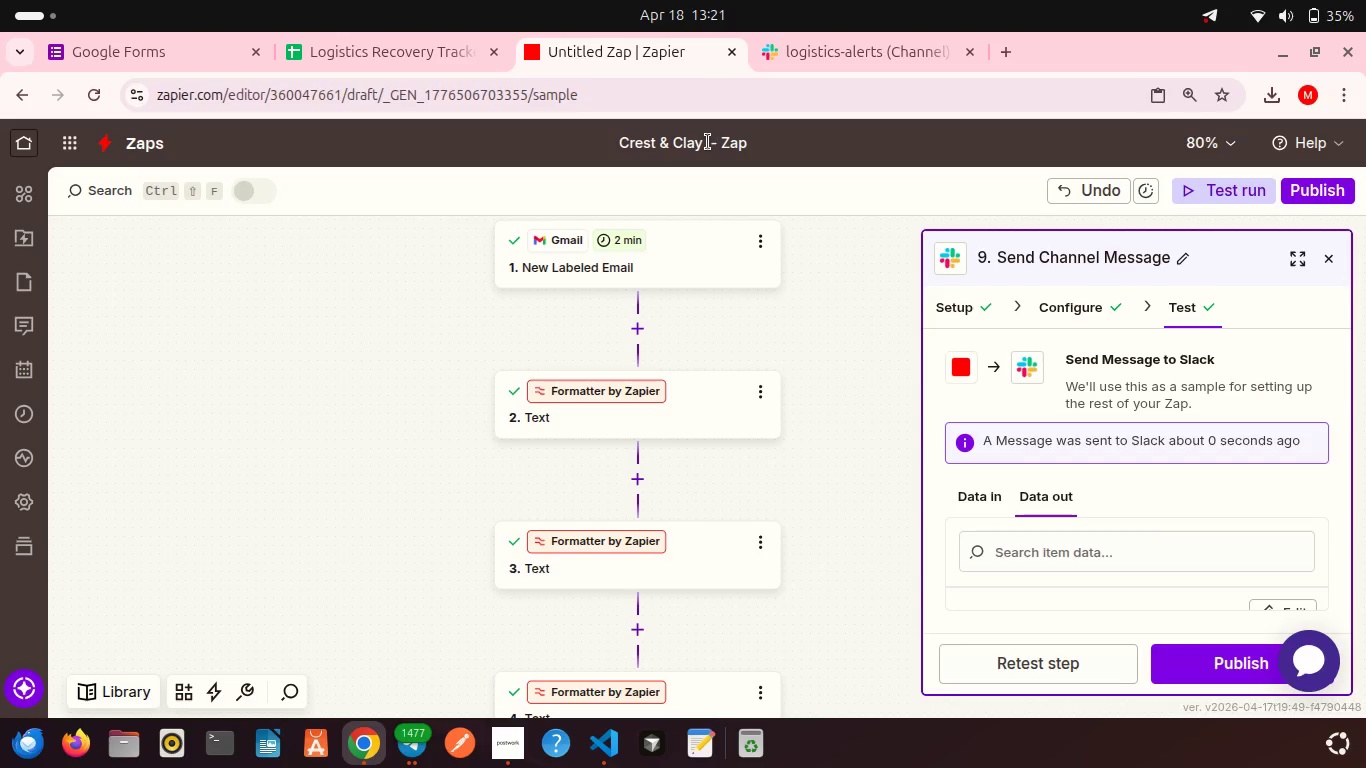 
type( Logistics)
 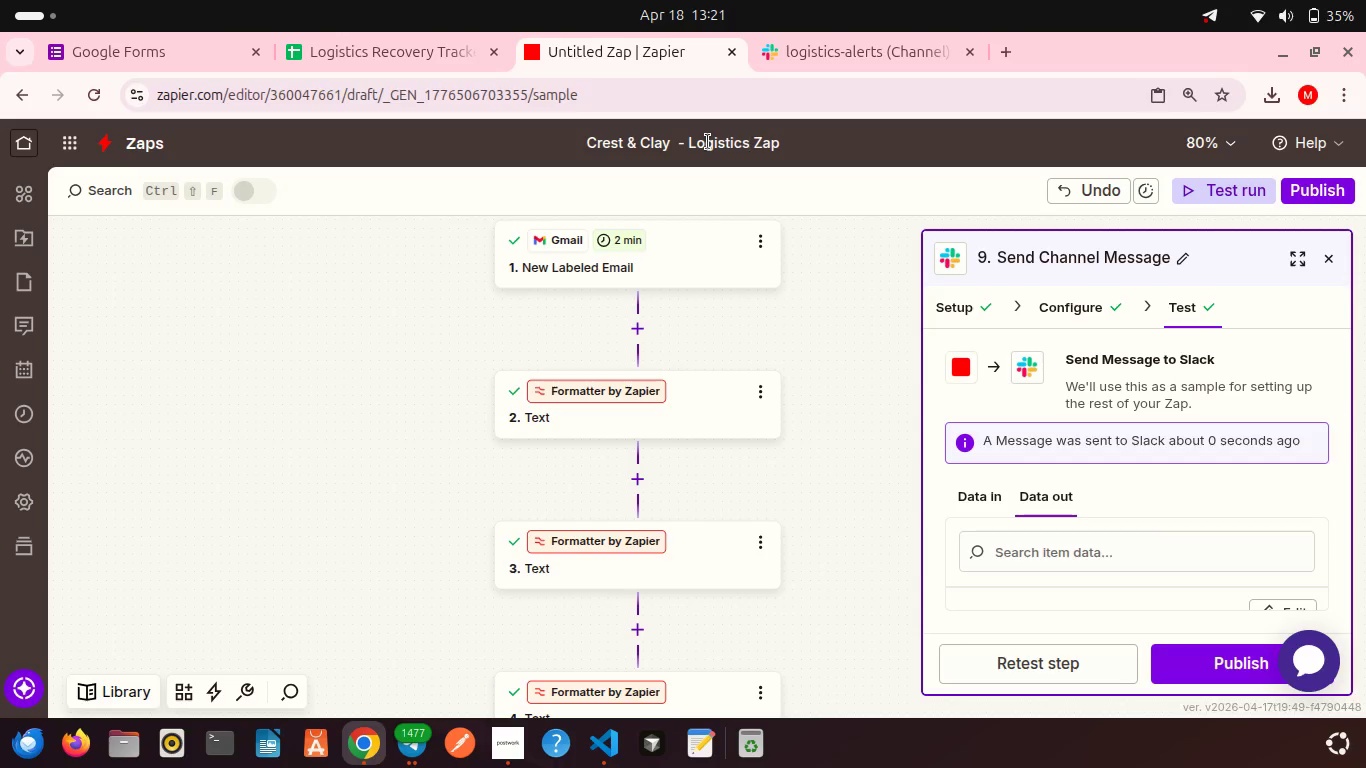 
type( Alert Automation)
 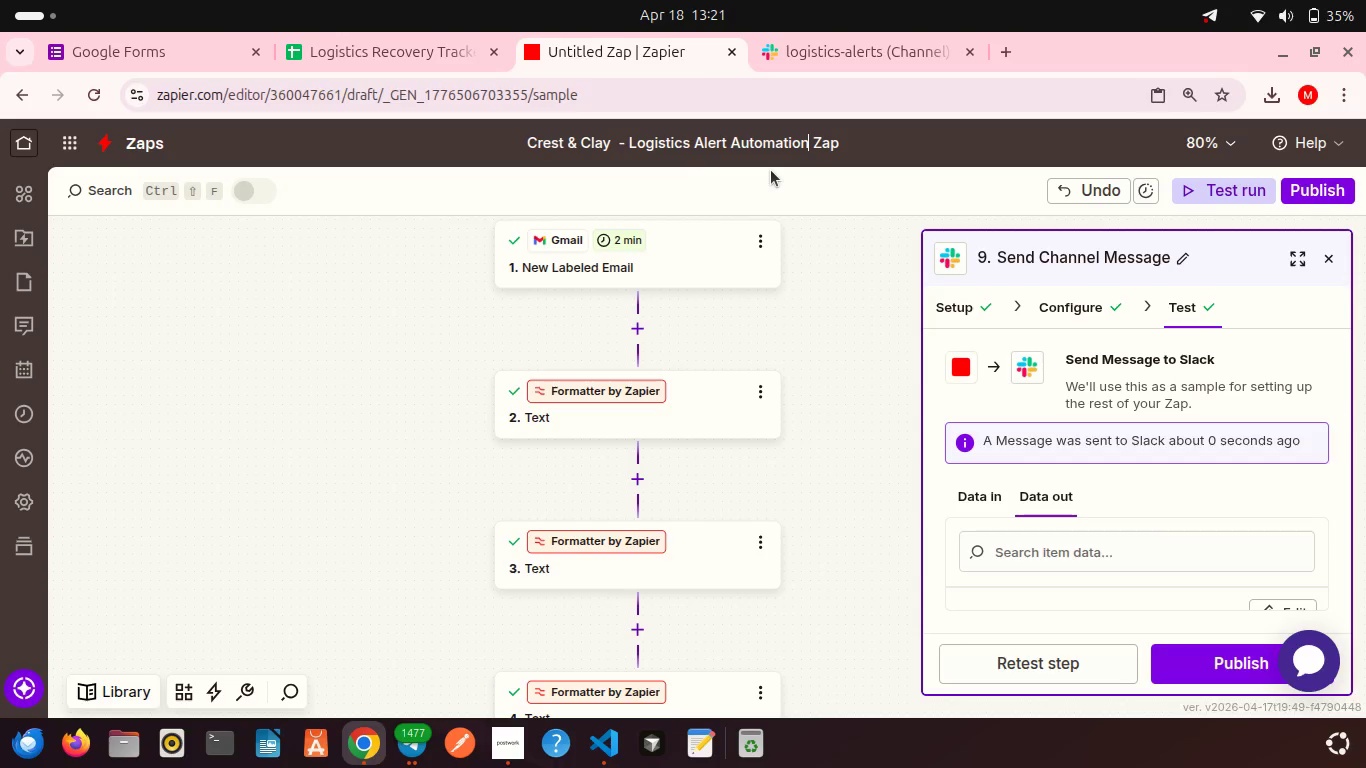 
left_click([818, 215])
 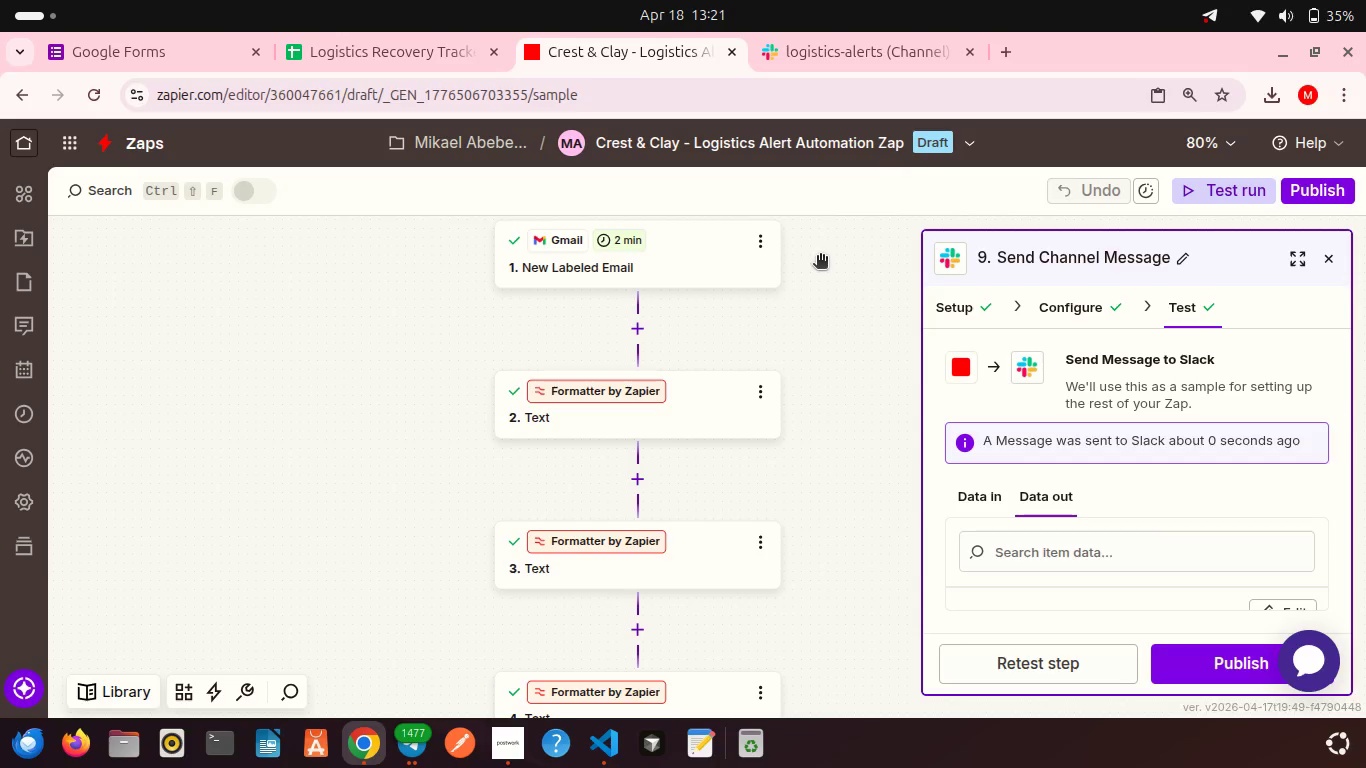 
scroll: coordinate [820, 257], scroll_direction: down, amount: 2.0
 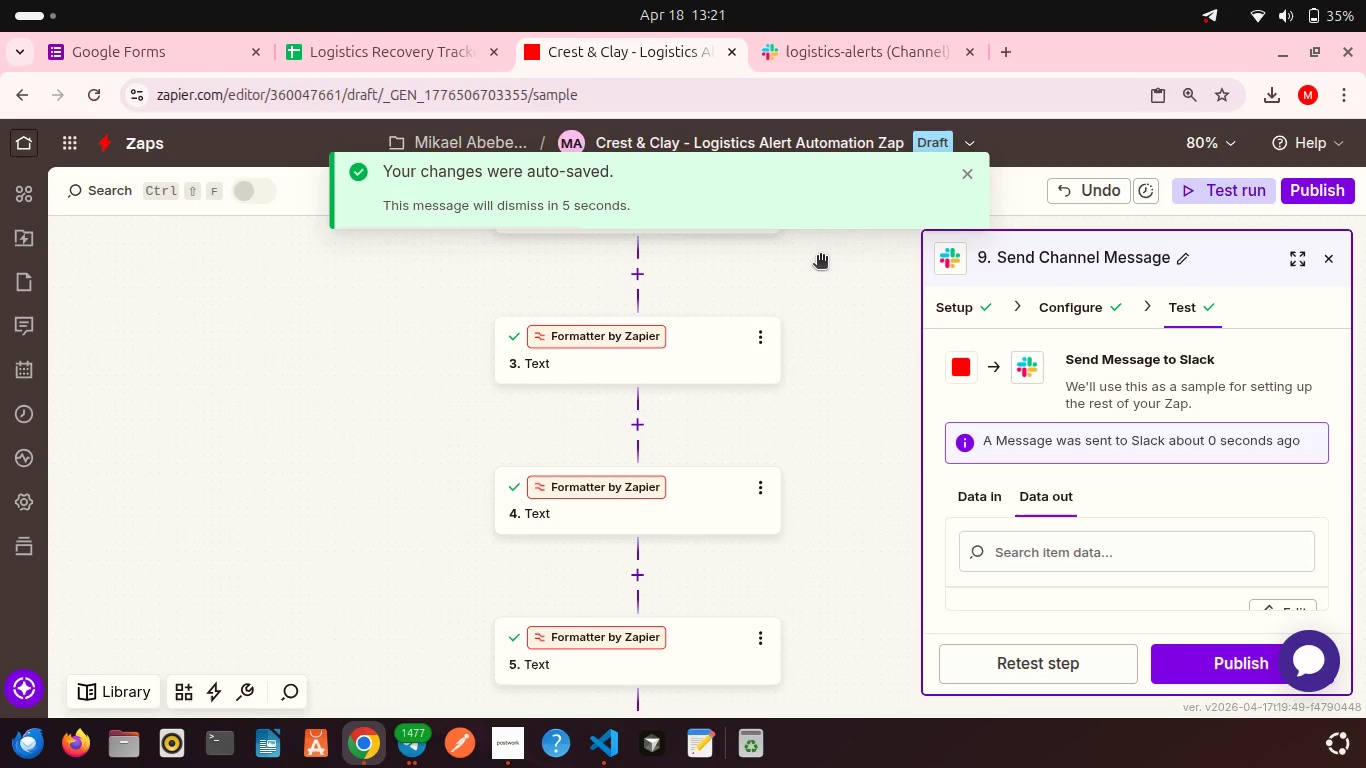 
wait(7.28)
 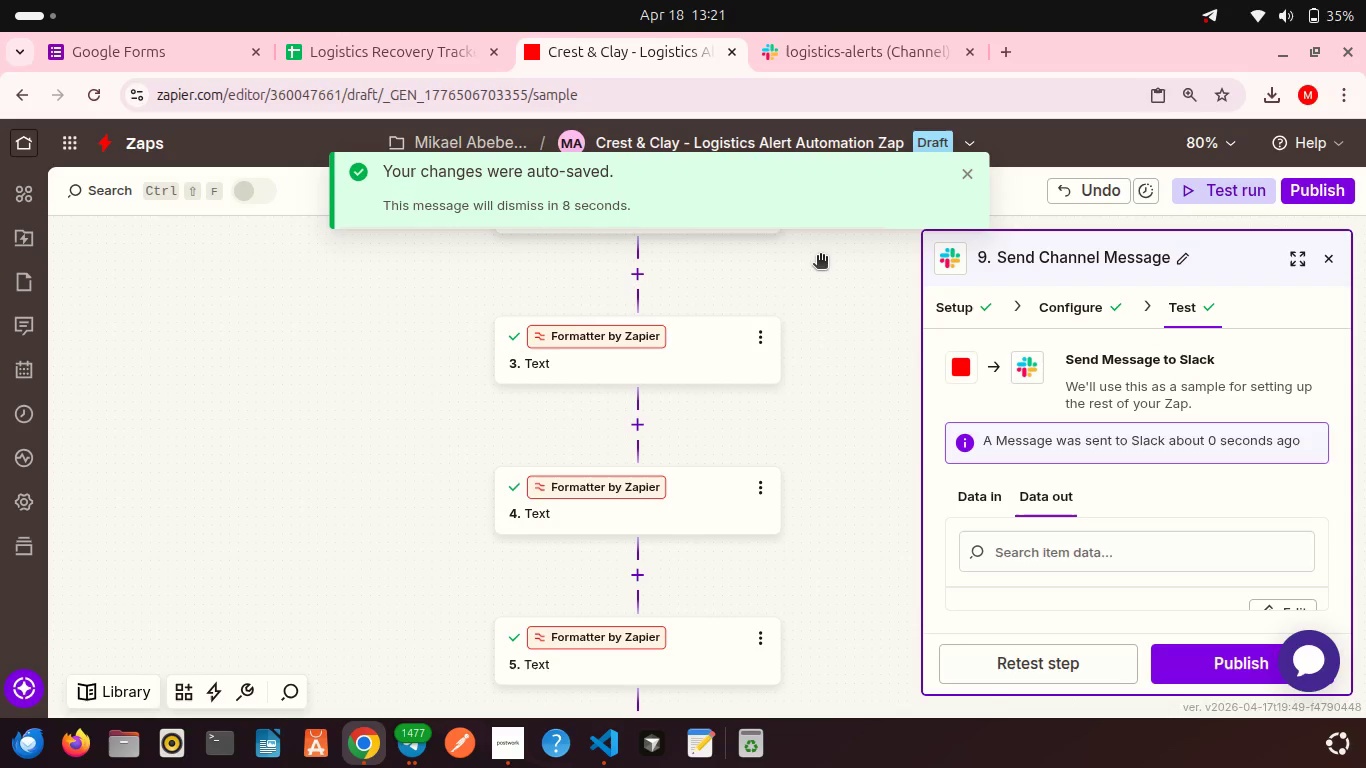 
scroll: coordinate [832, 307], scroll_direction: down, amount: 1.0
 